 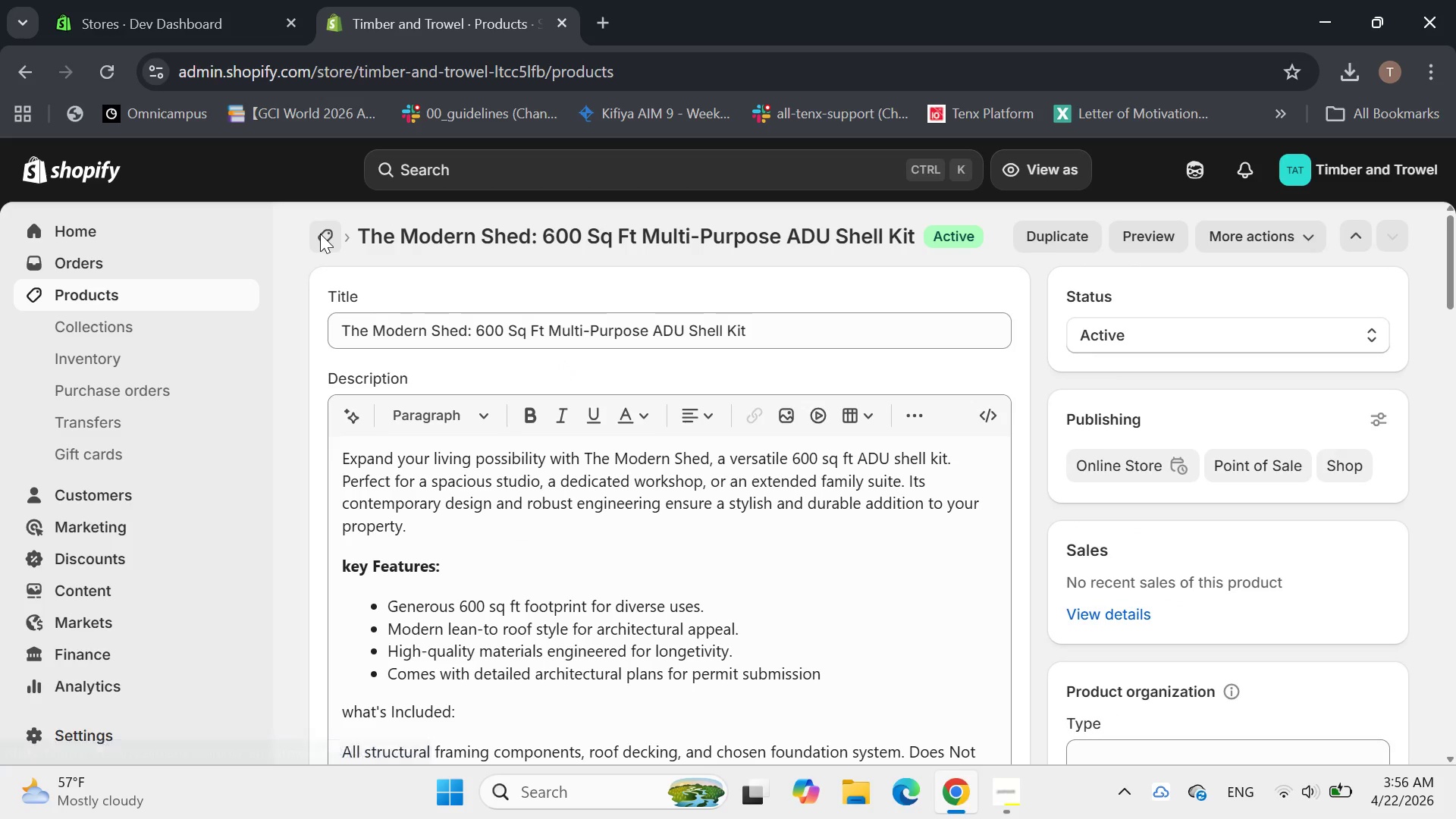 
left_click([1372, 236])
 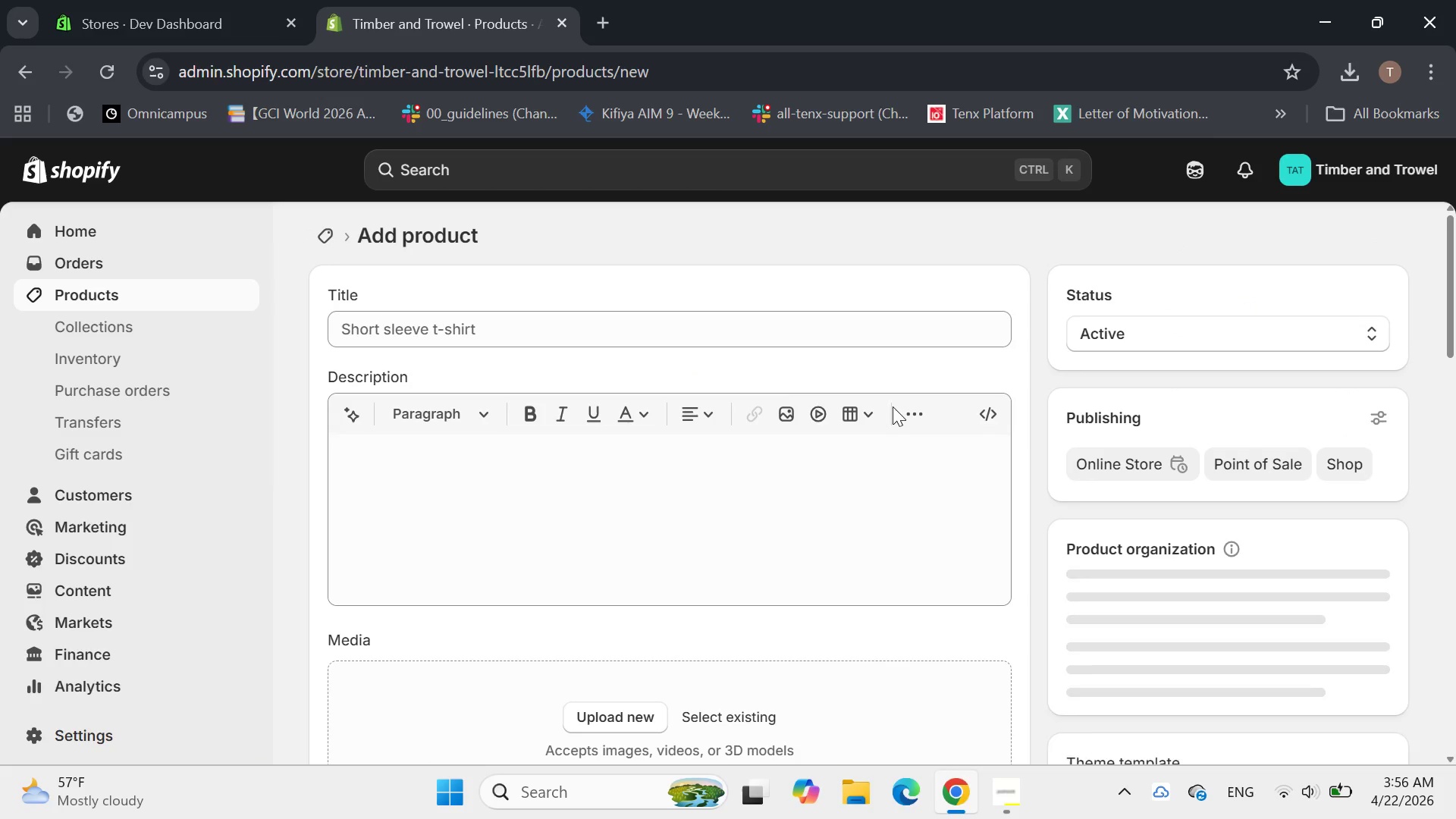 
left_click([733, 313])
 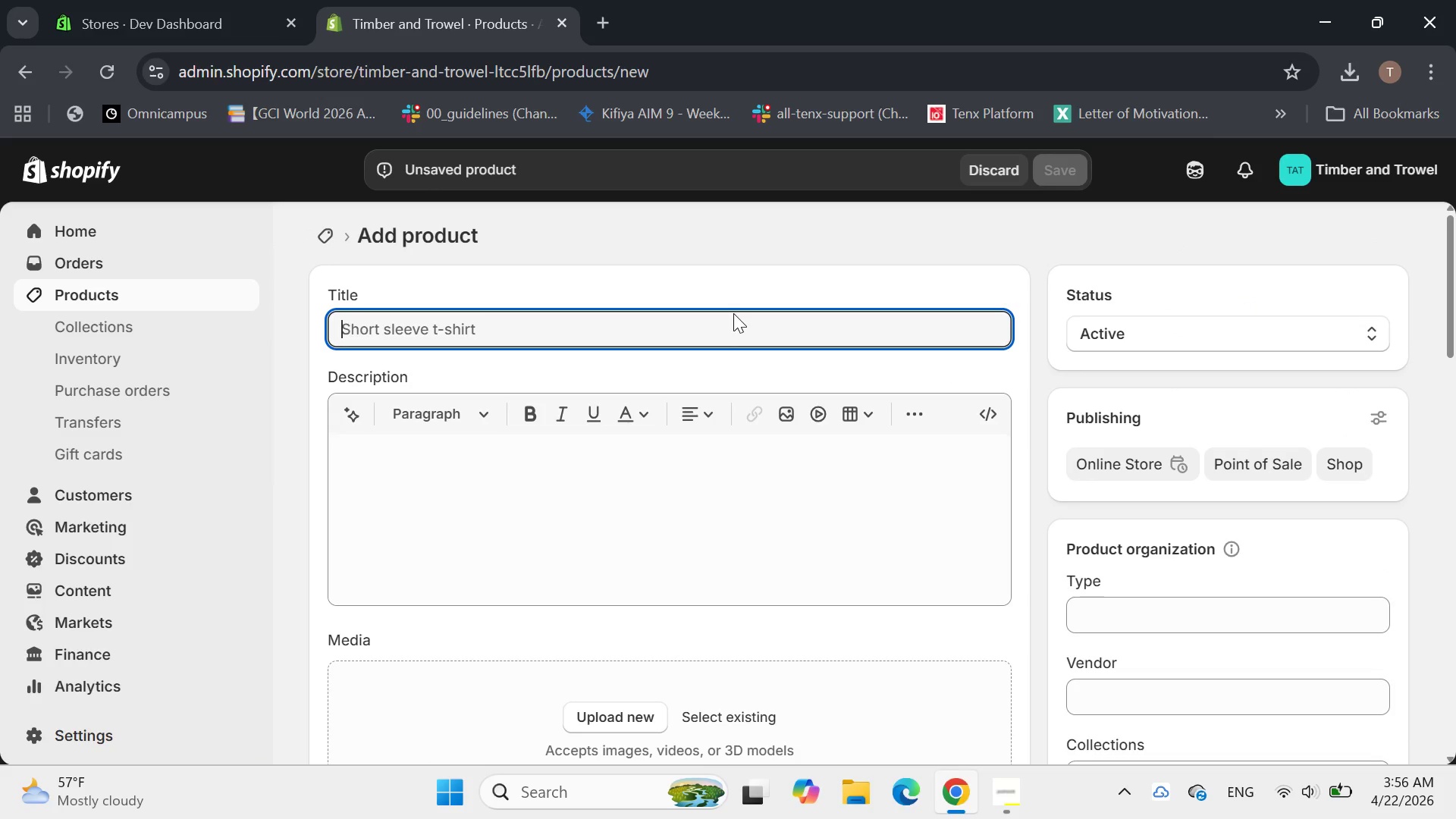 
wait(8.06)
 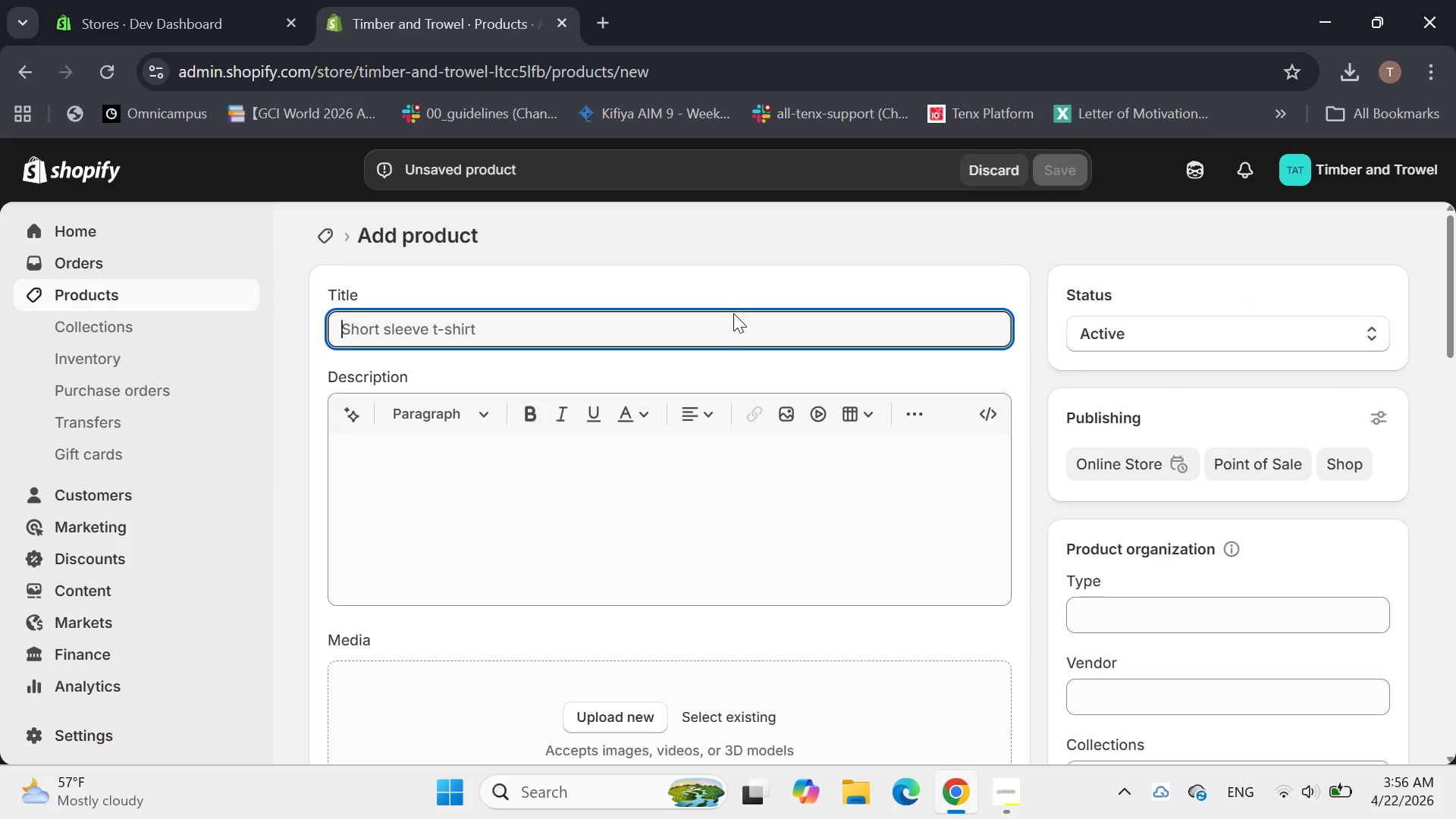 
type(The Classic  Cottage : *)
key(Backspace)
type(800 sq ft)
 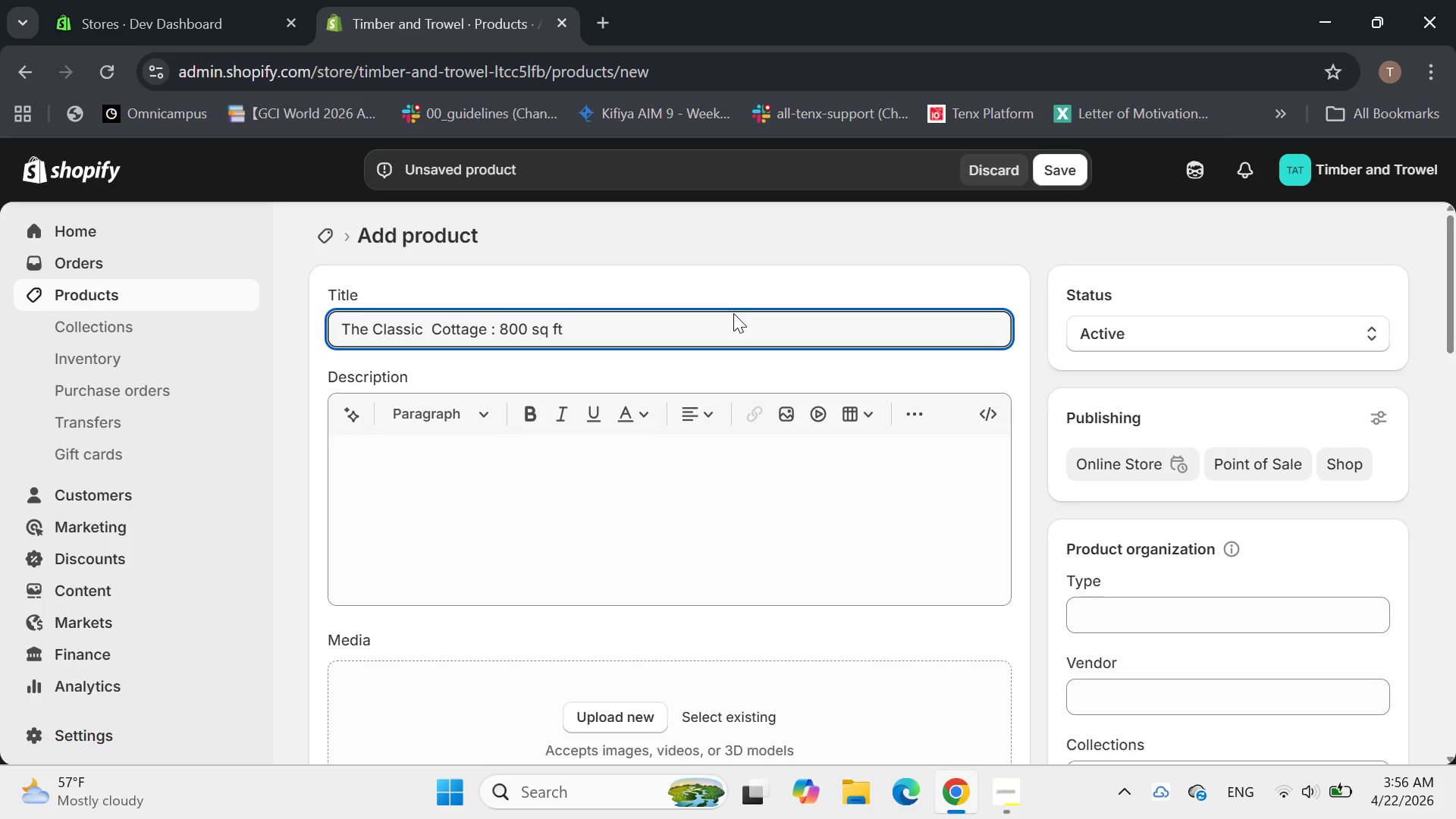 
hold_key(key=Backspace, duration=0.33)
 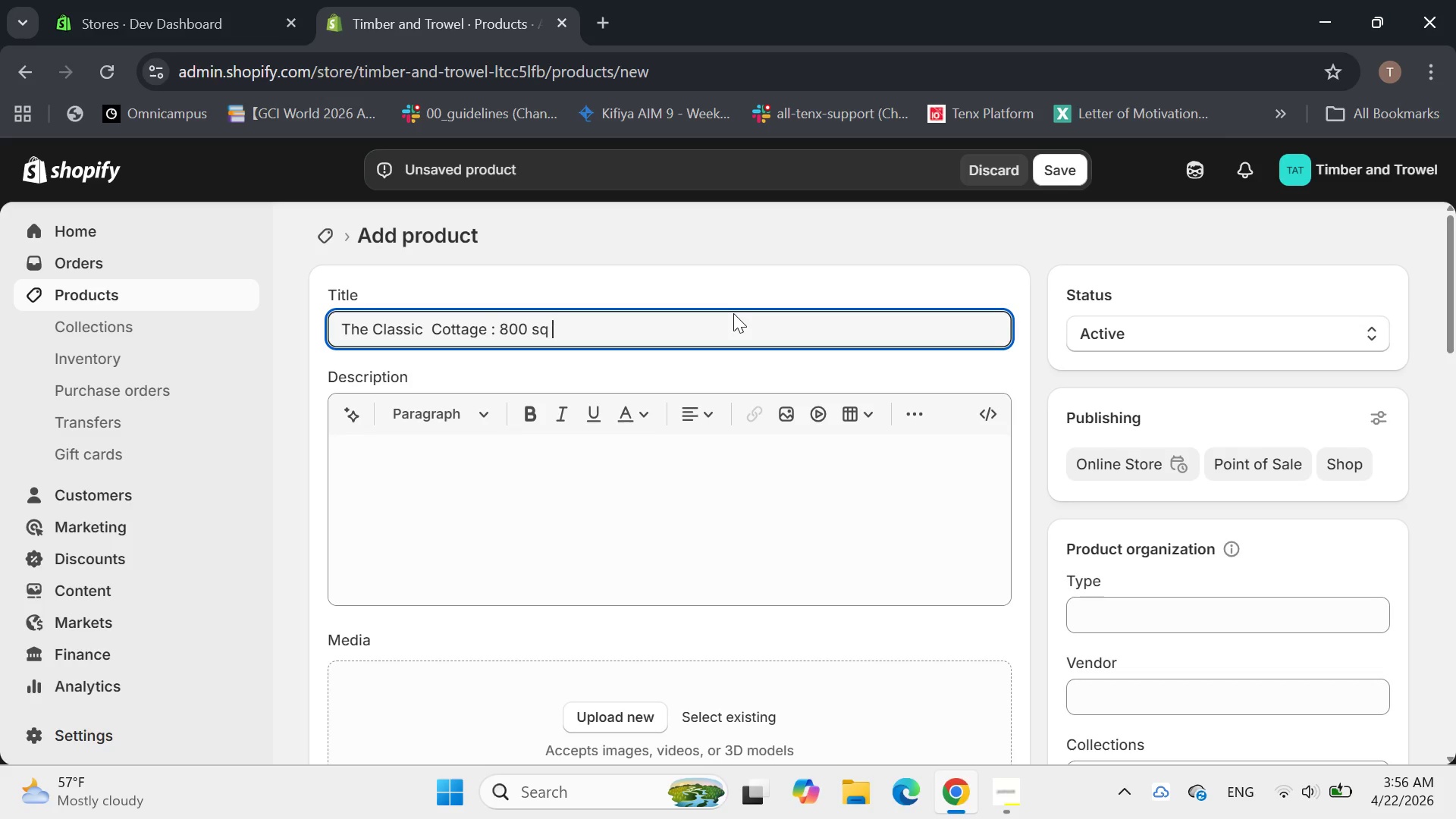 
key(Backspace)
key(Backspace)
key(Backspace)
key(Backspace)
type(SQ)
key(Backspace)
type(q F )
key(Backspace)
type(t ADU Shell Kit )
 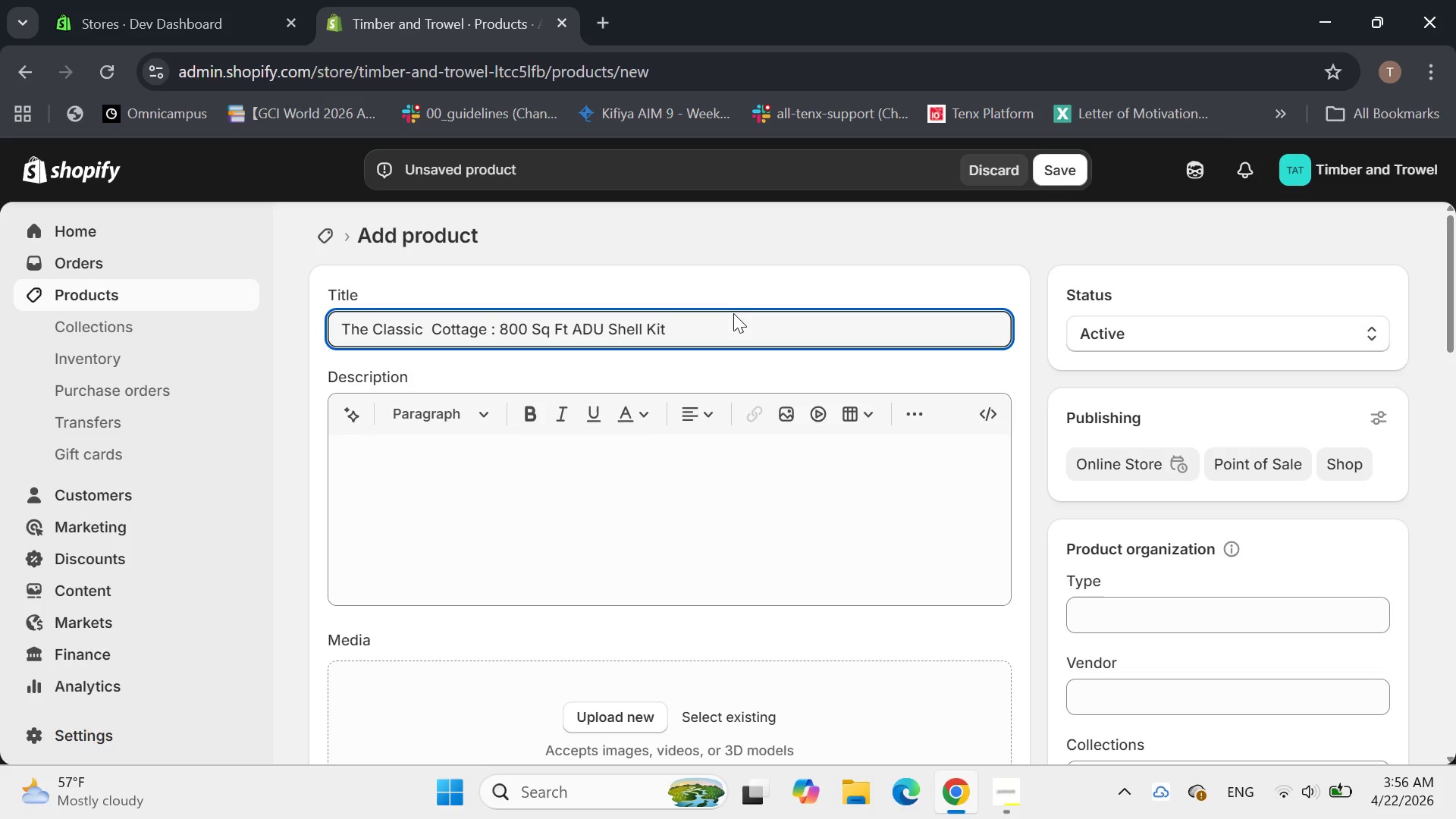 
left_click([400, 435])
 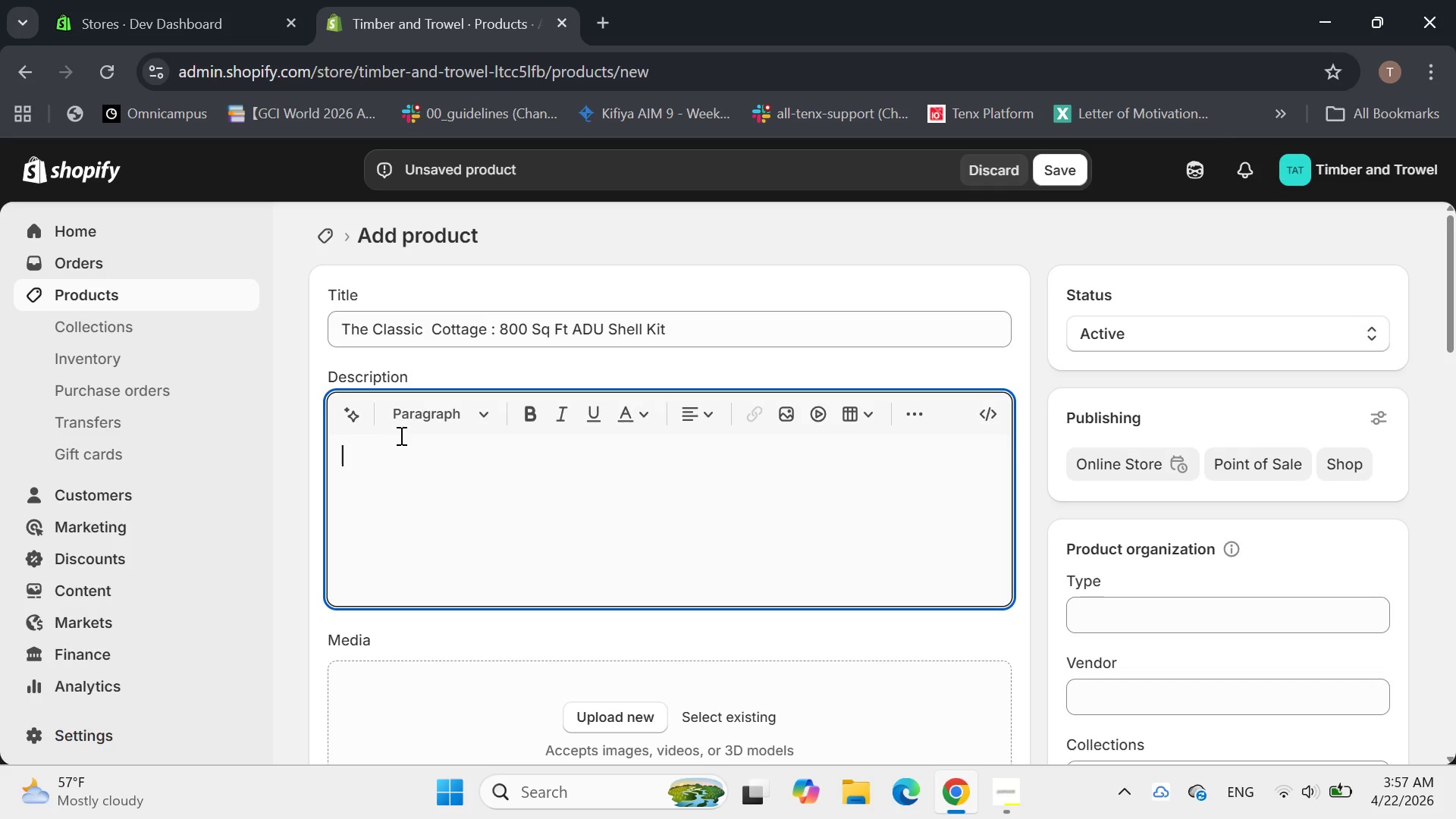 
type(Embrace timeless design with the classic cottage )
key(Backspace)
type(, and )
key(Backspace)
key(Backspace)
type( 800 ad ft ADU shell kit offering ample space and traditional e)
key(Backspace)
type(aeste)
key(Backspace)
type(hetics, perfect for charmer)
key(Backspace)
key(Backspace)
type(ing guest house, rental)
 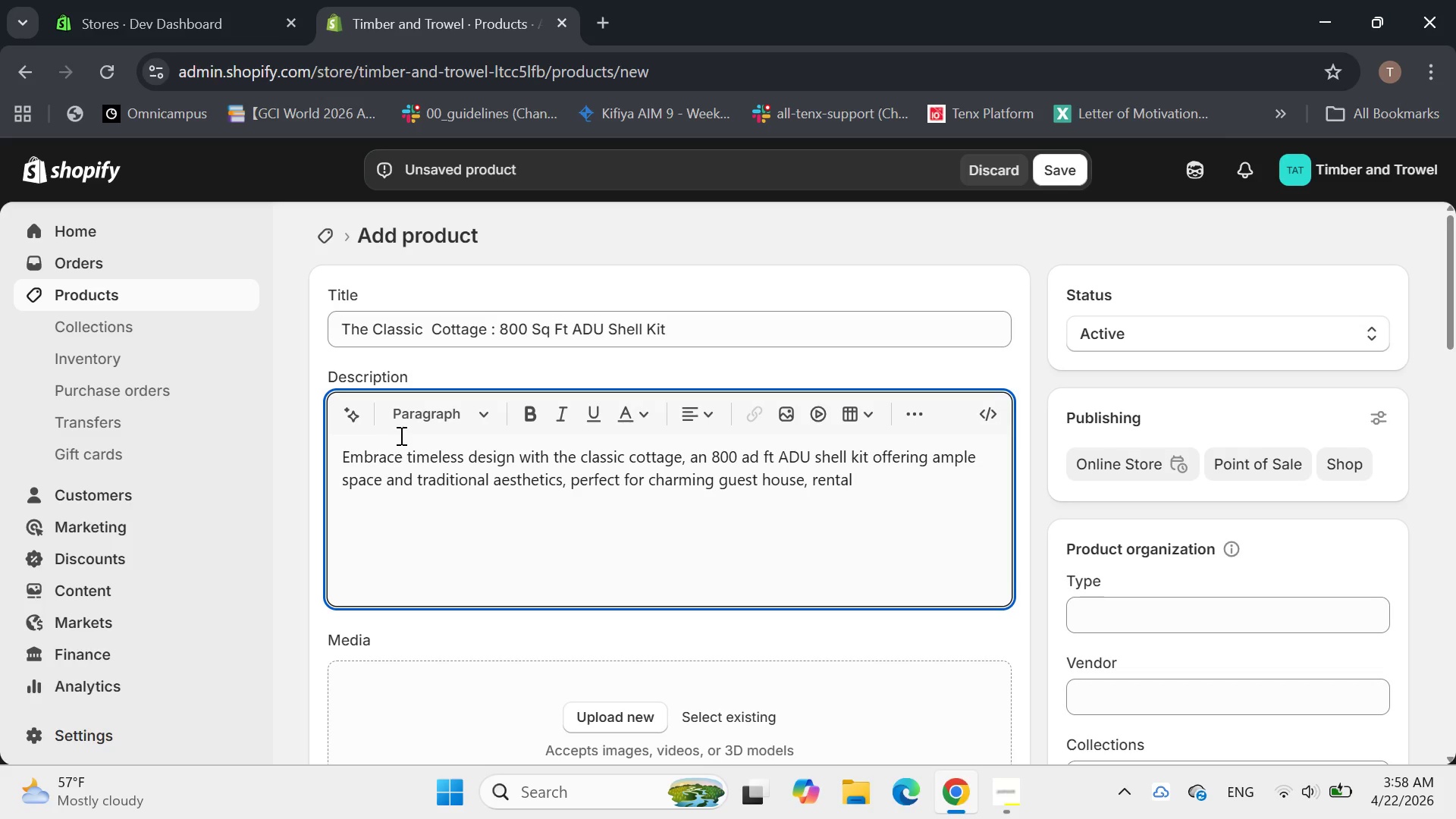 
type( unit )
key(Backspace)
type(, ot)
key(Backspace)
type(r extended family living. this )
 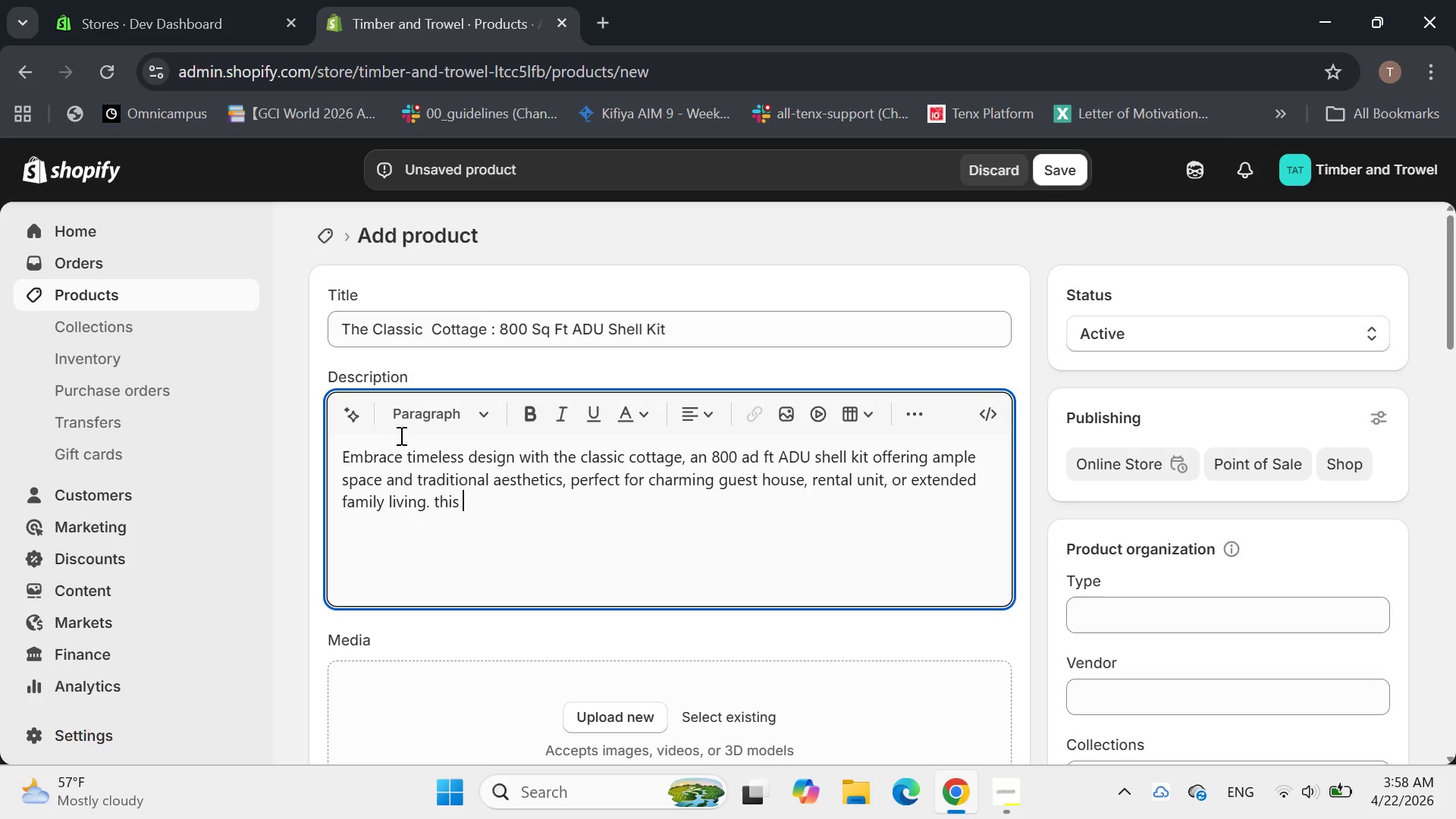 
type(Ki)
key(Backspace)
key(Backspace)
key(Backspace)
type( kit)
 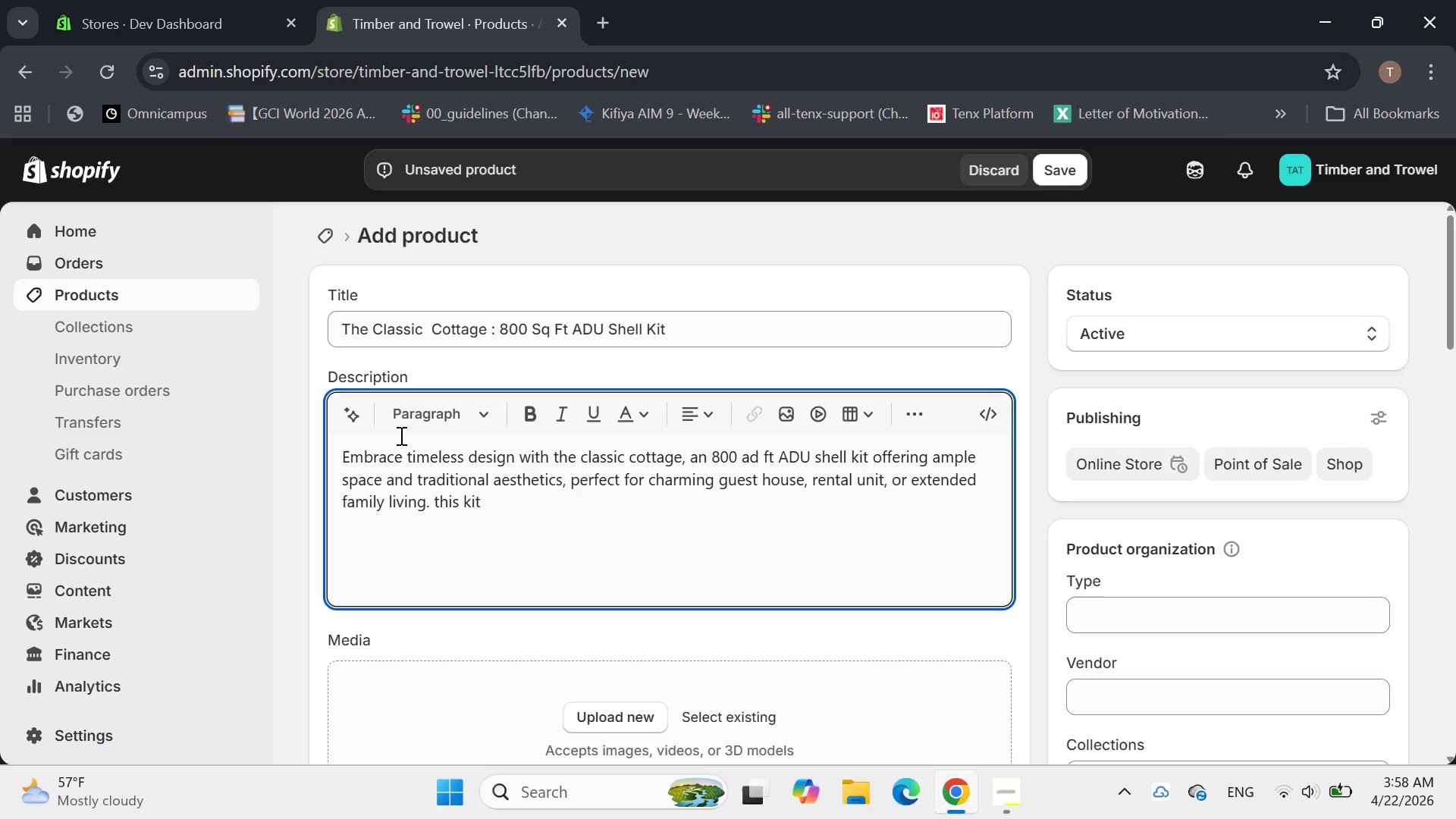 
key(ArrowLeft)
 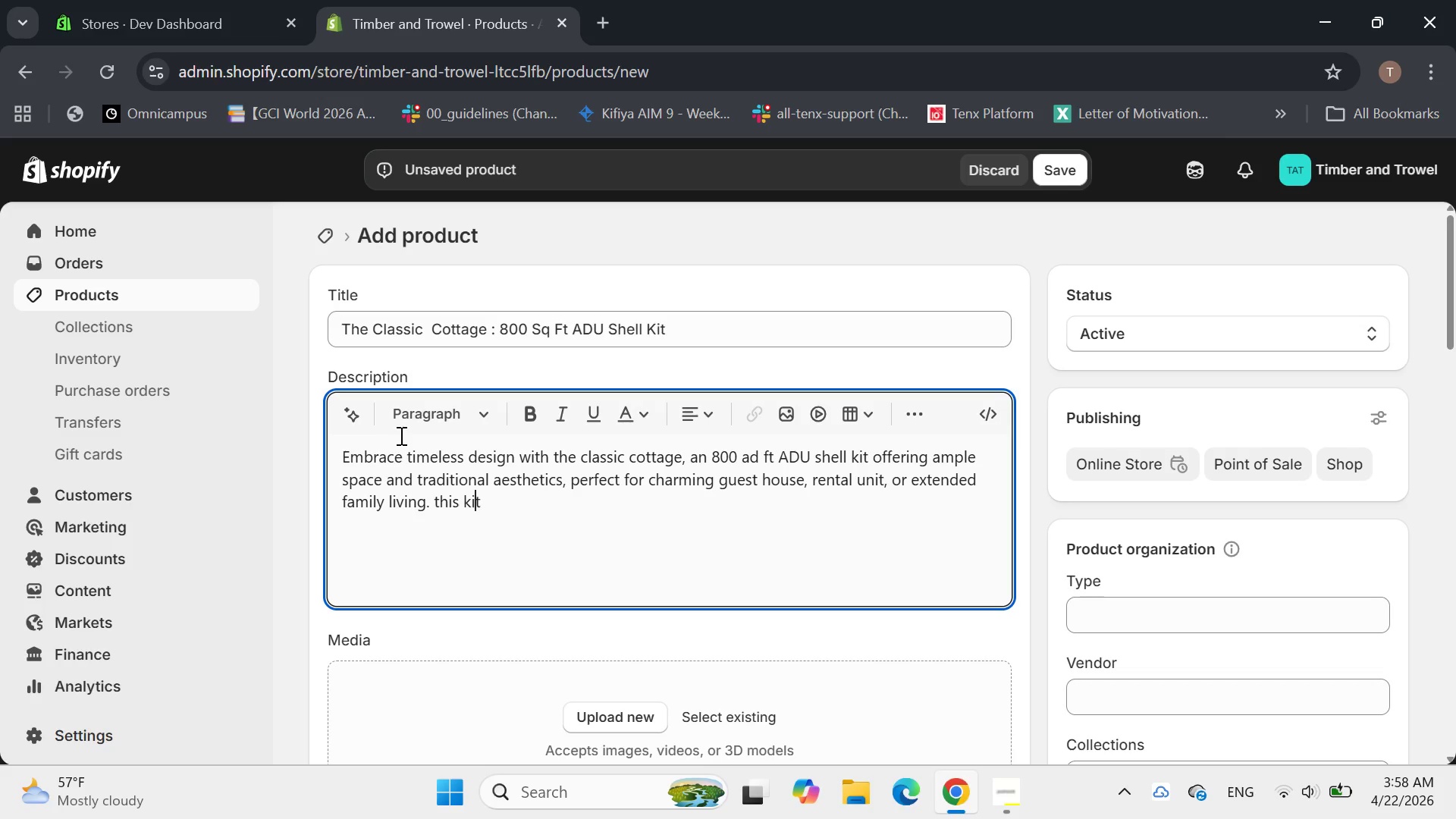 
key(ArrowLeft)
 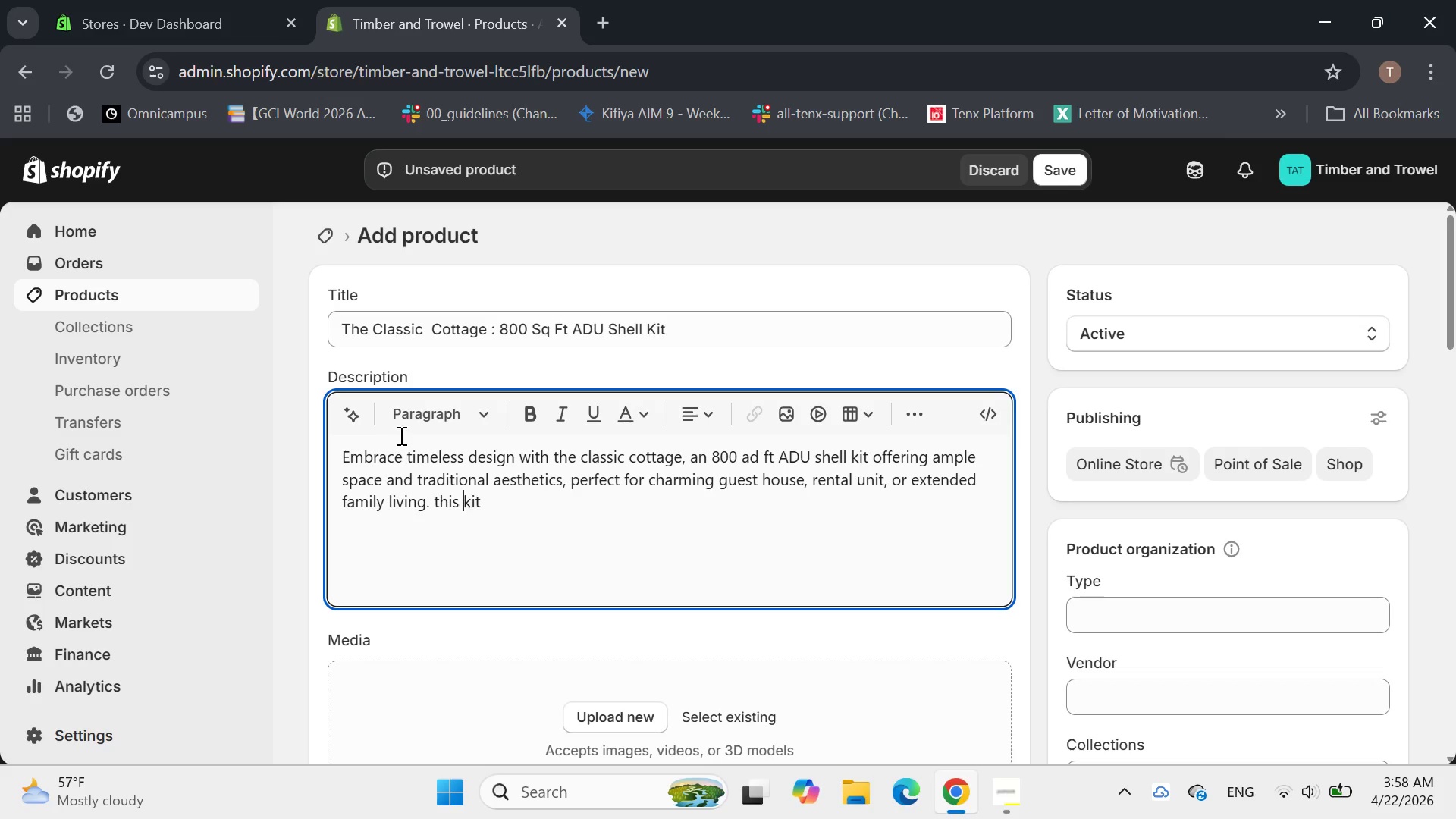 
key(ArrowLeft)
 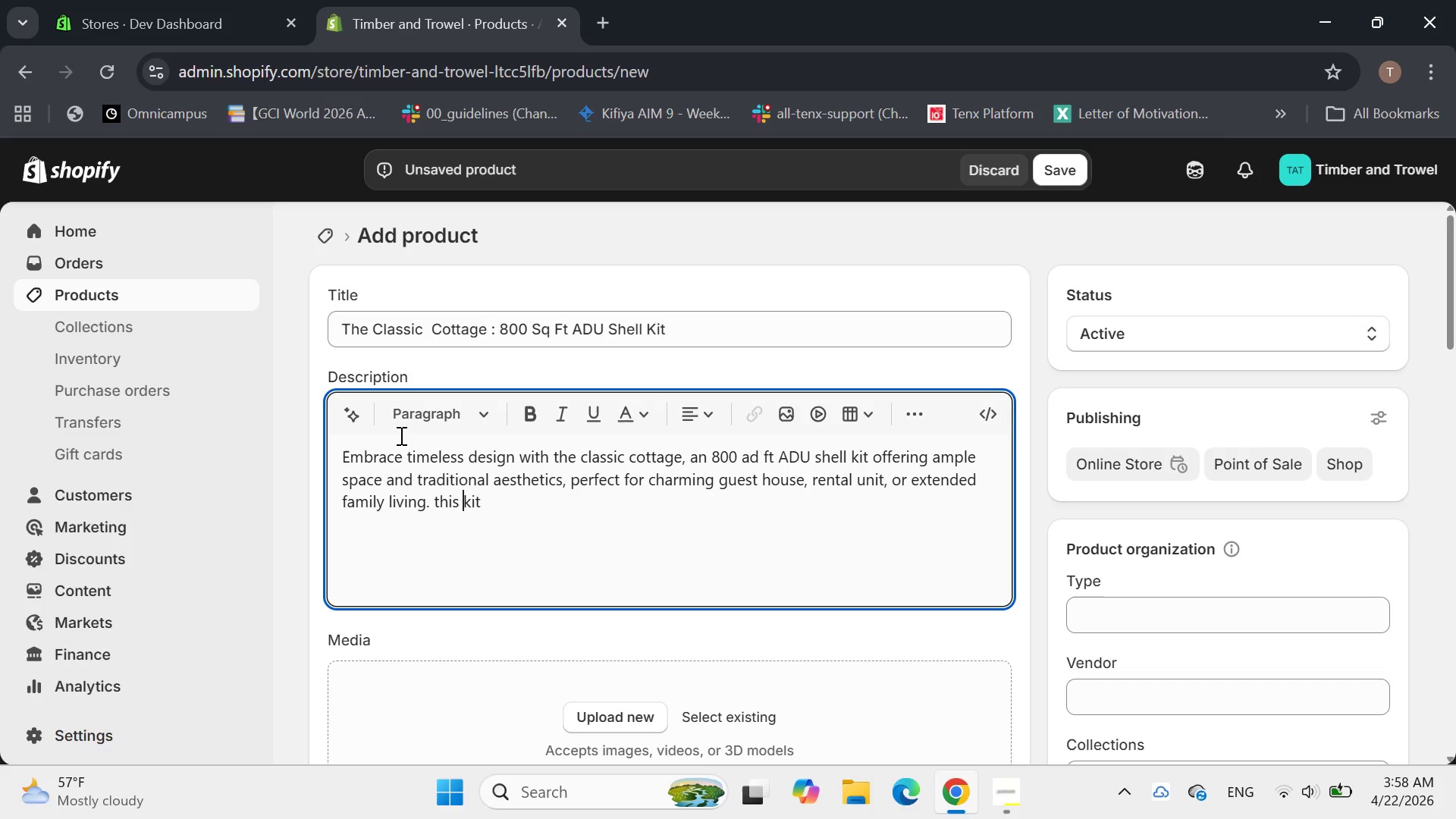 
key(ArrowLeft)
 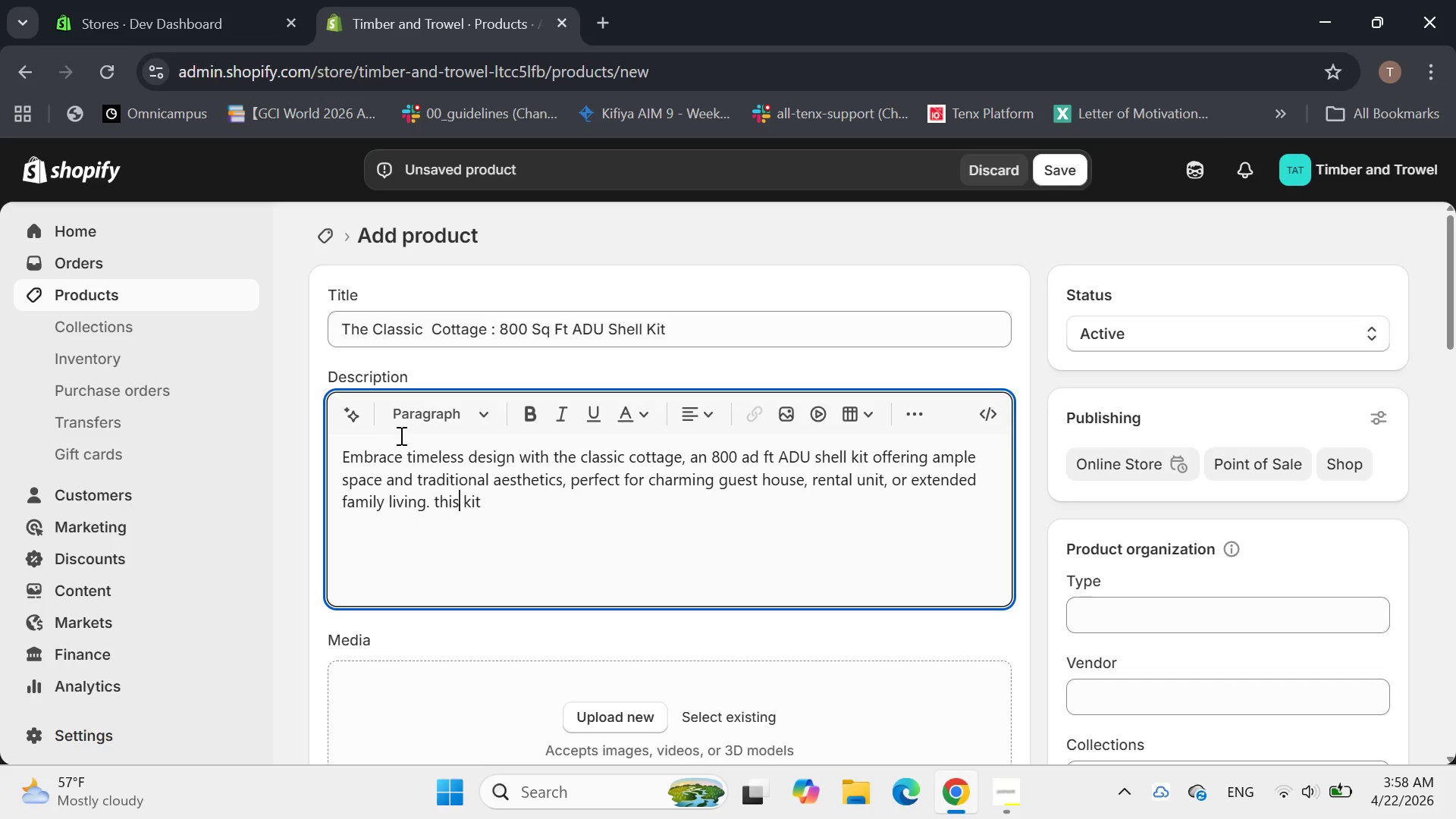 
key(ArrowLeft)
 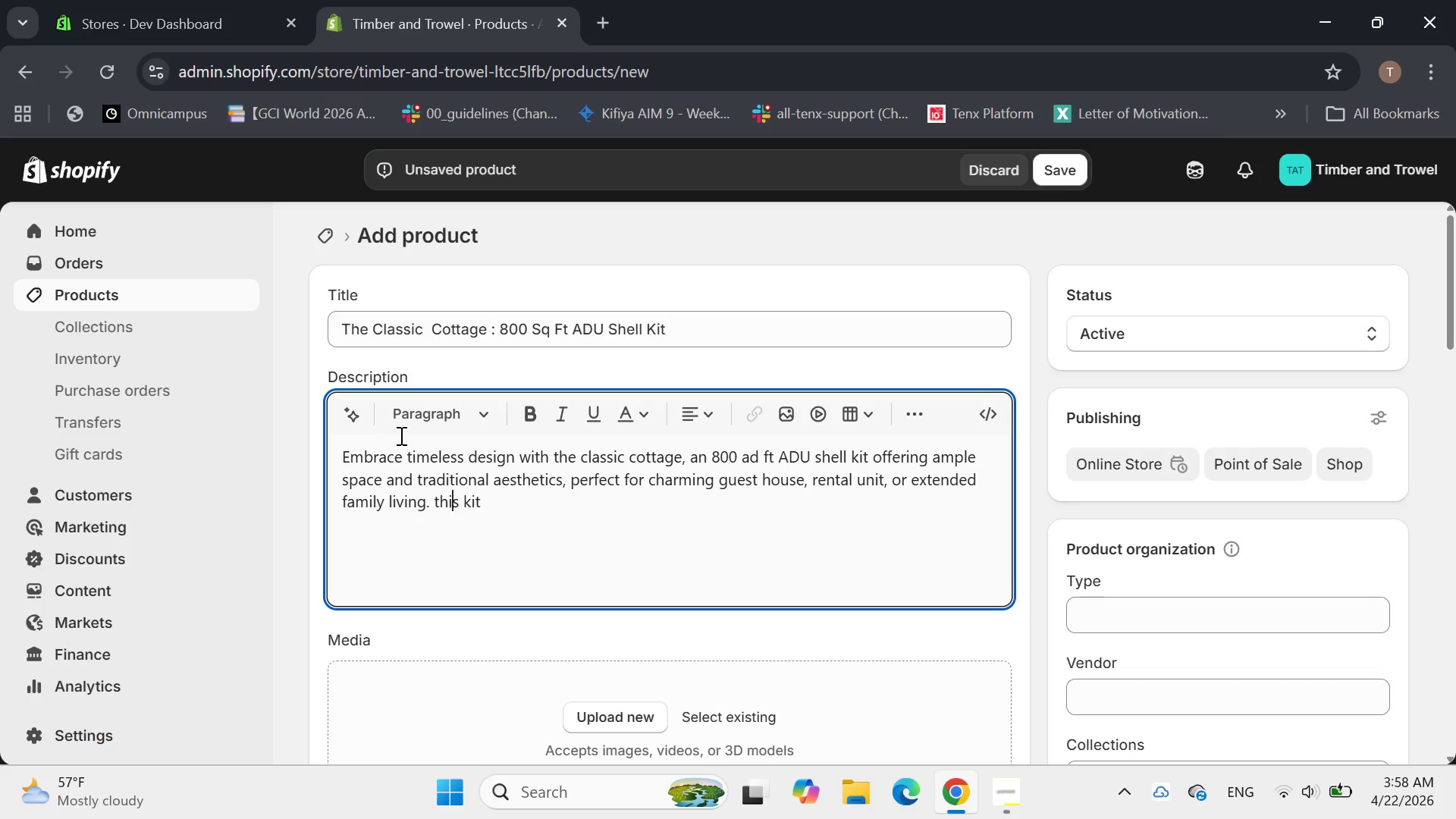 
key(ArrowLeft)
 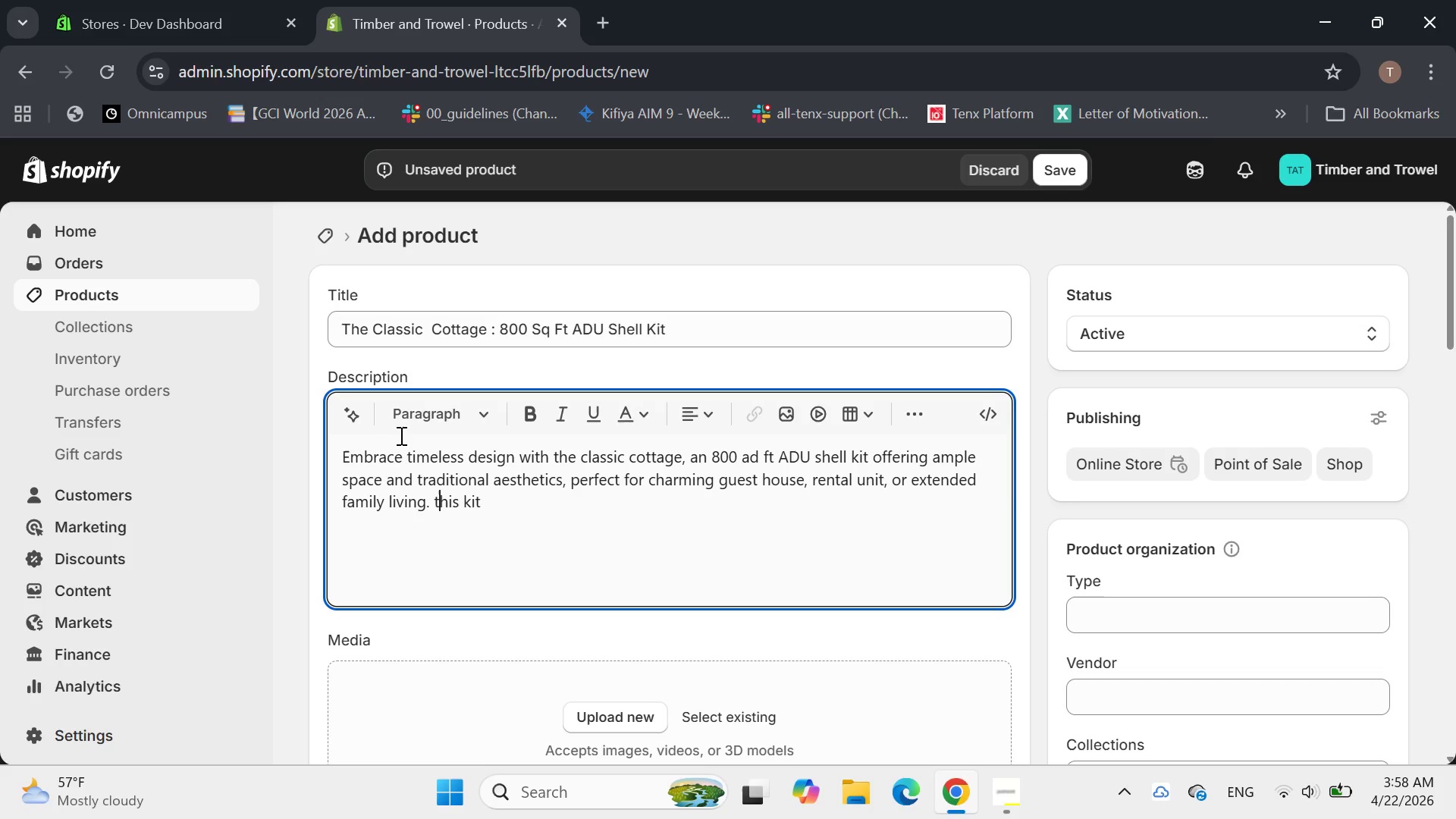 
key(ArrowLeft)
 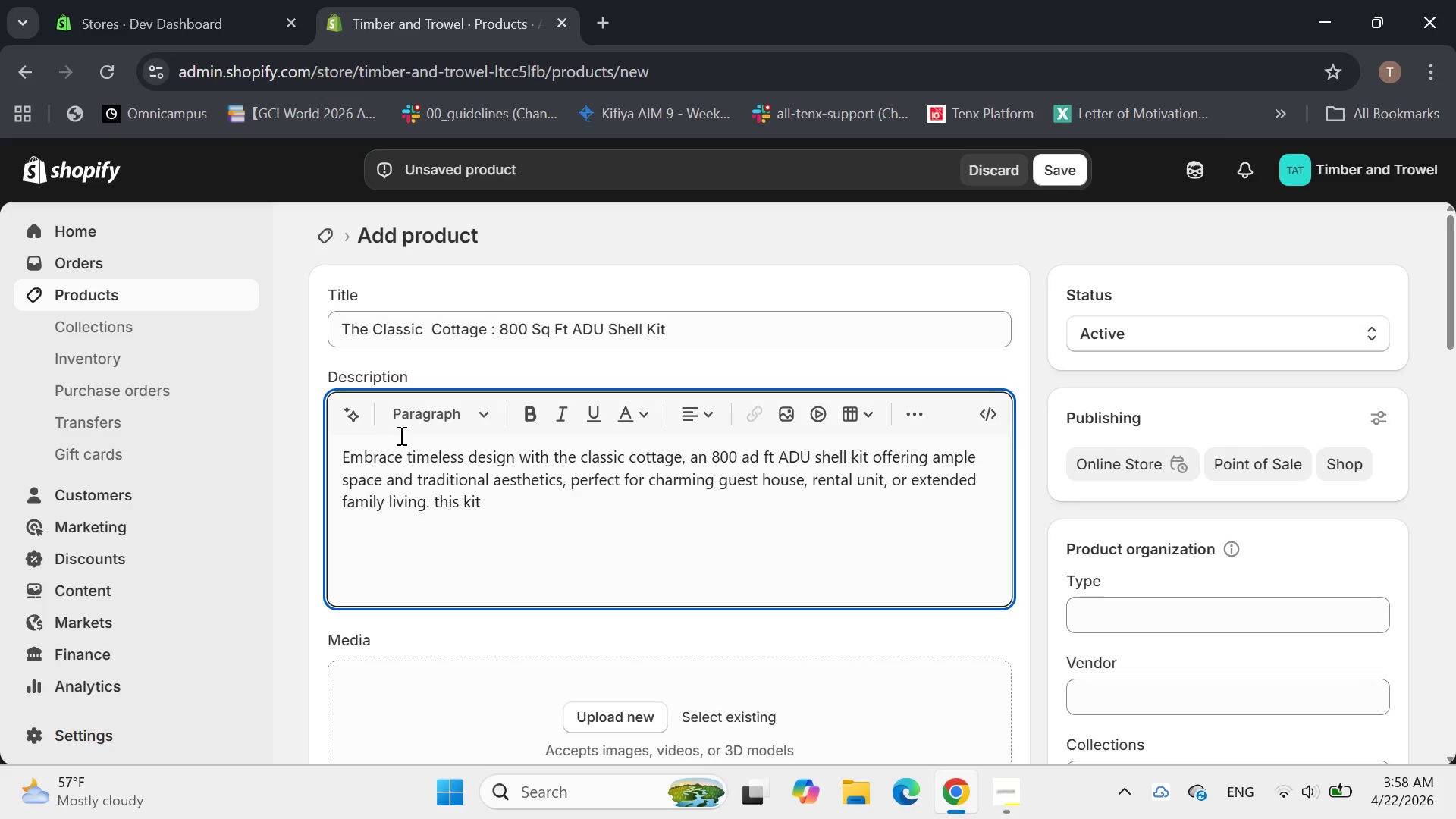 
key(Backspace)
 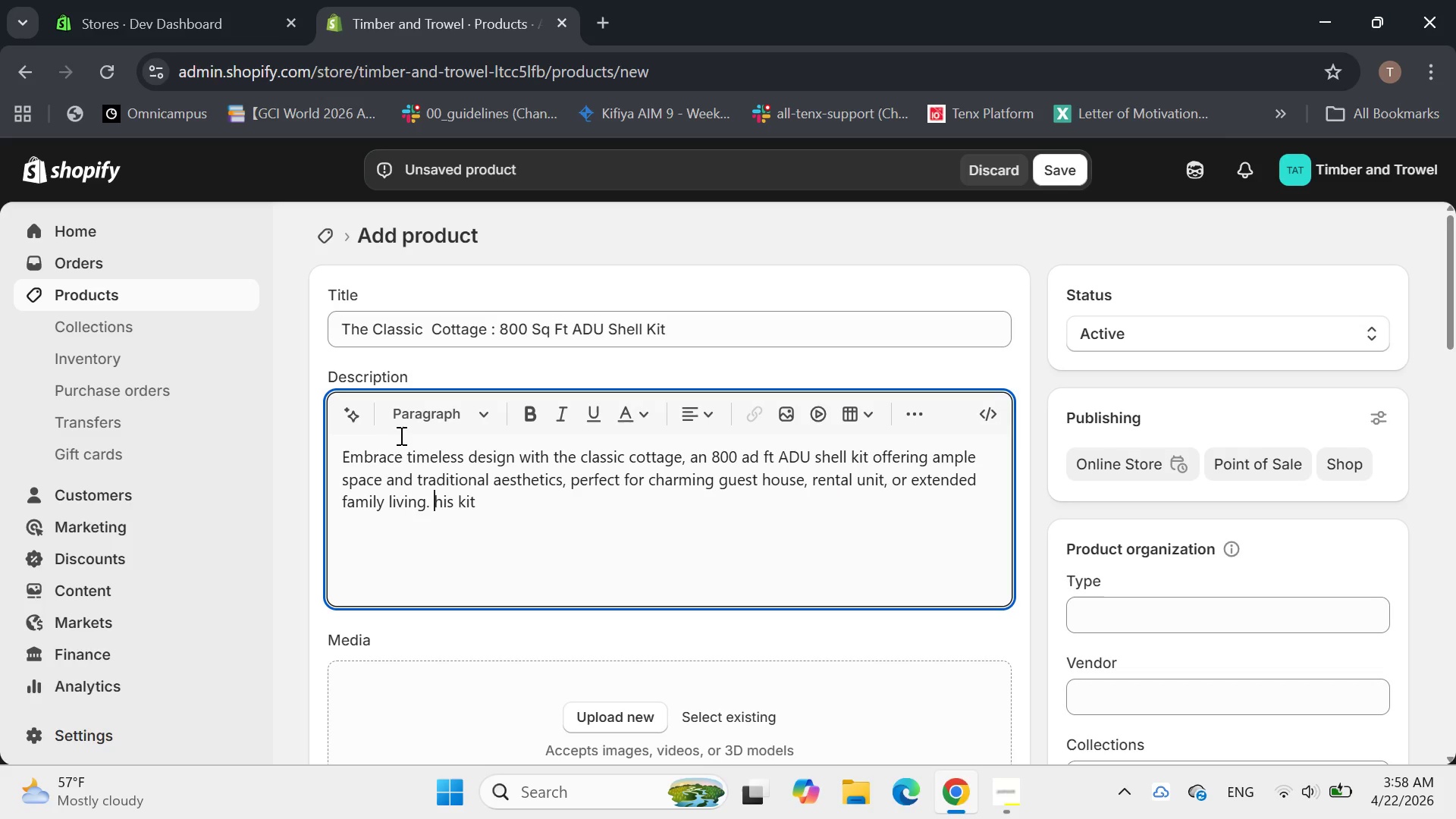 
key(Shift+T)
 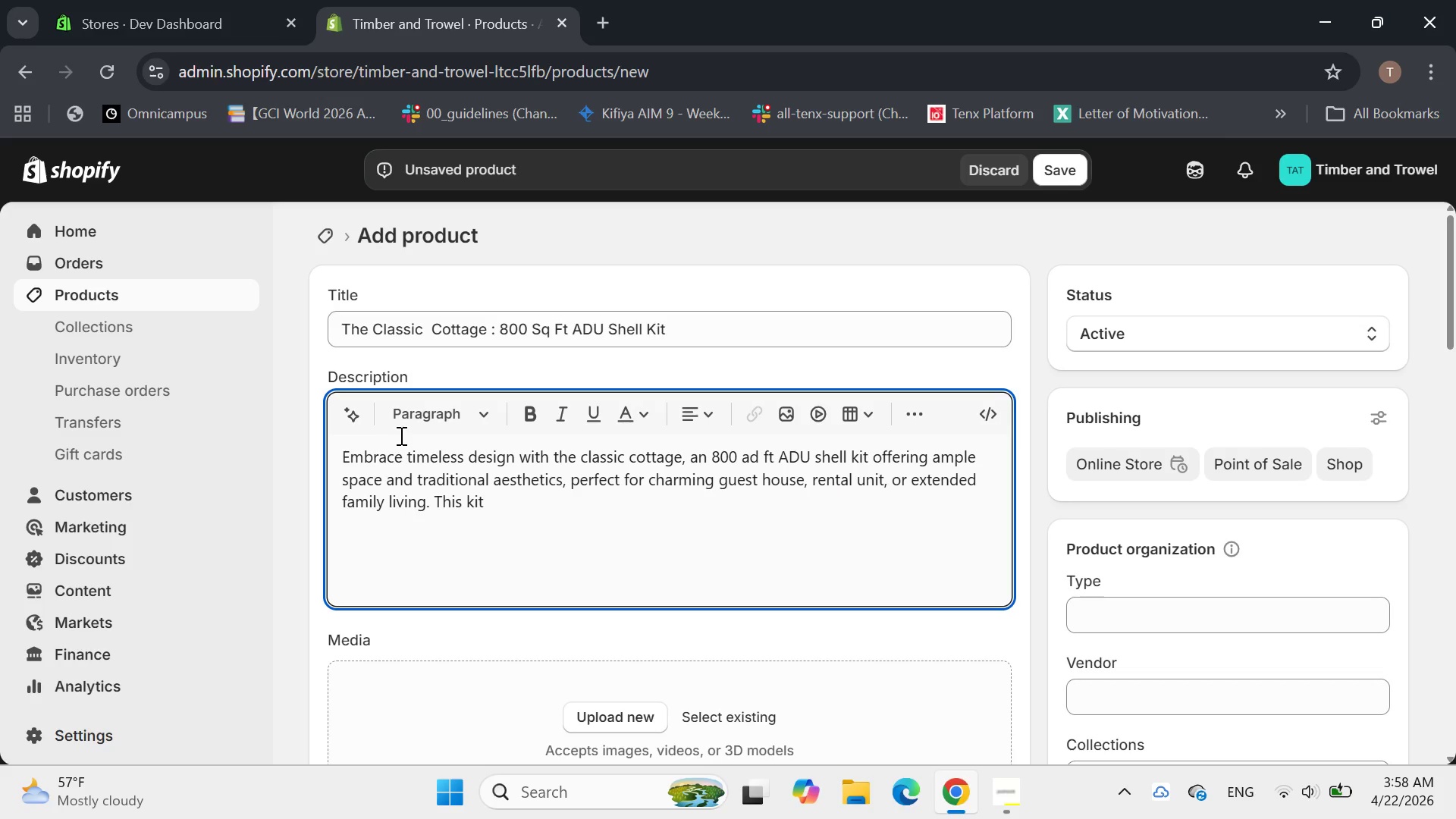 
hold_key(key=ArrowRight, duration=0.81)
 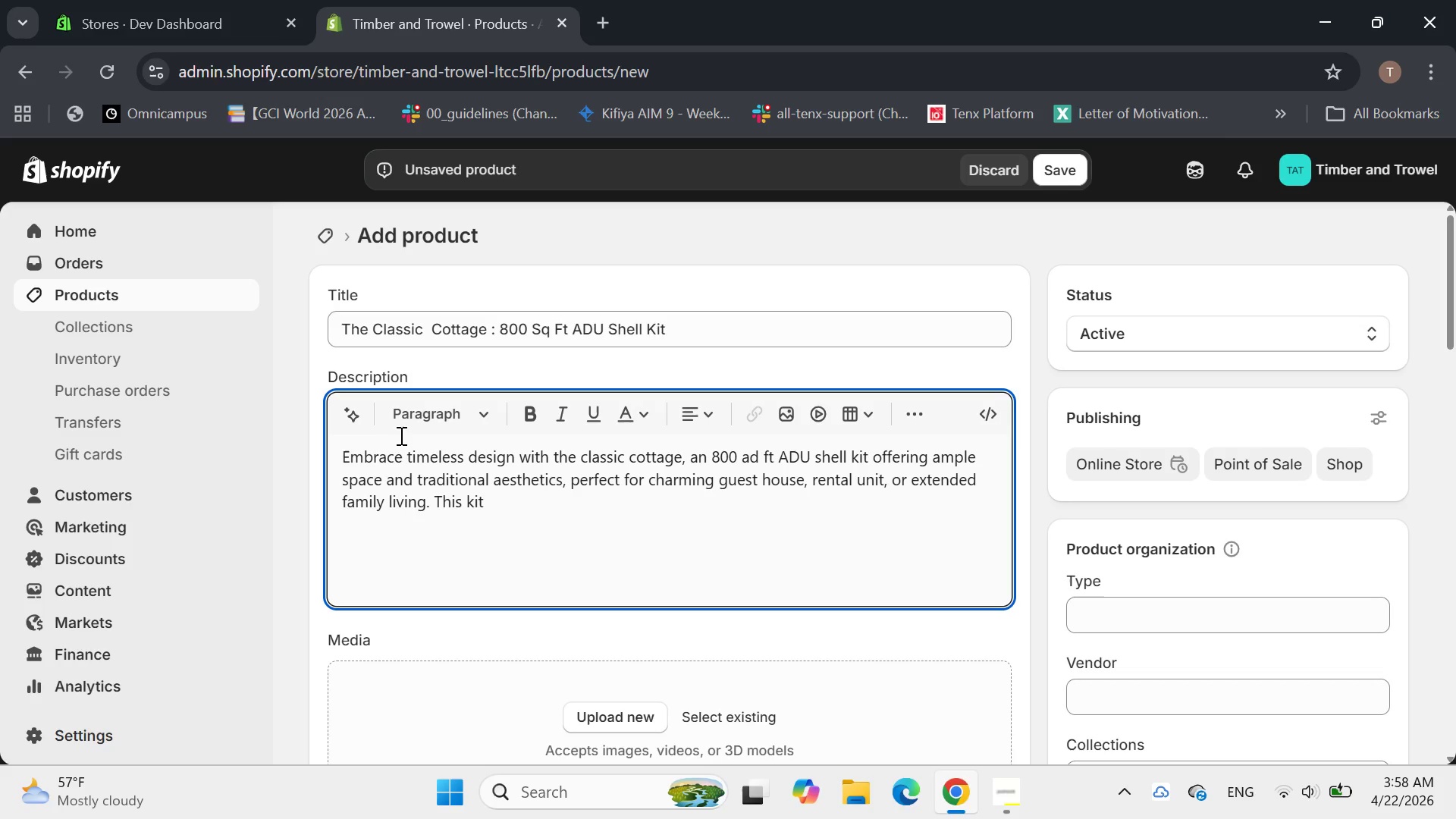 
key(Space)
 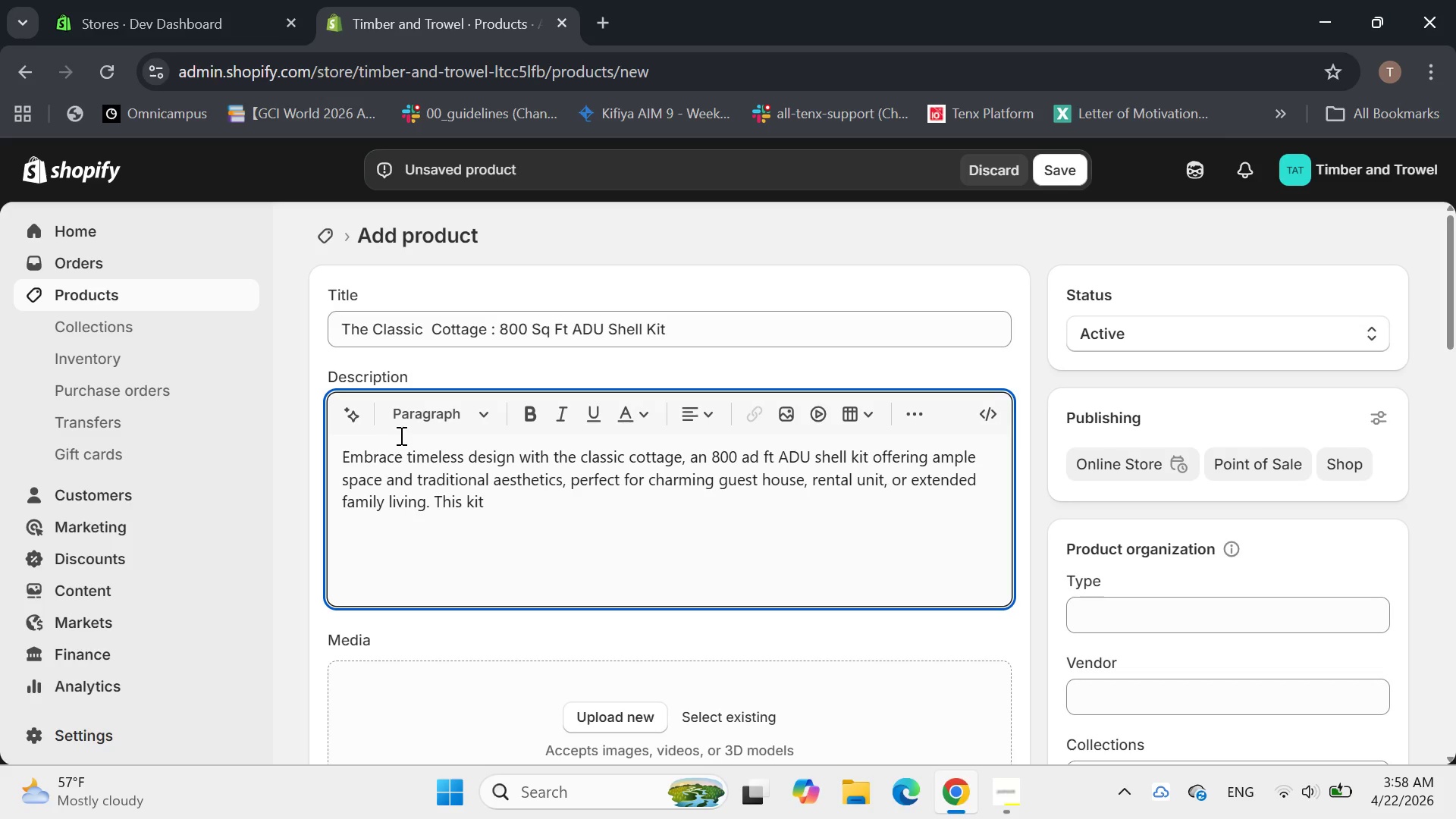 
wait(9.86)
 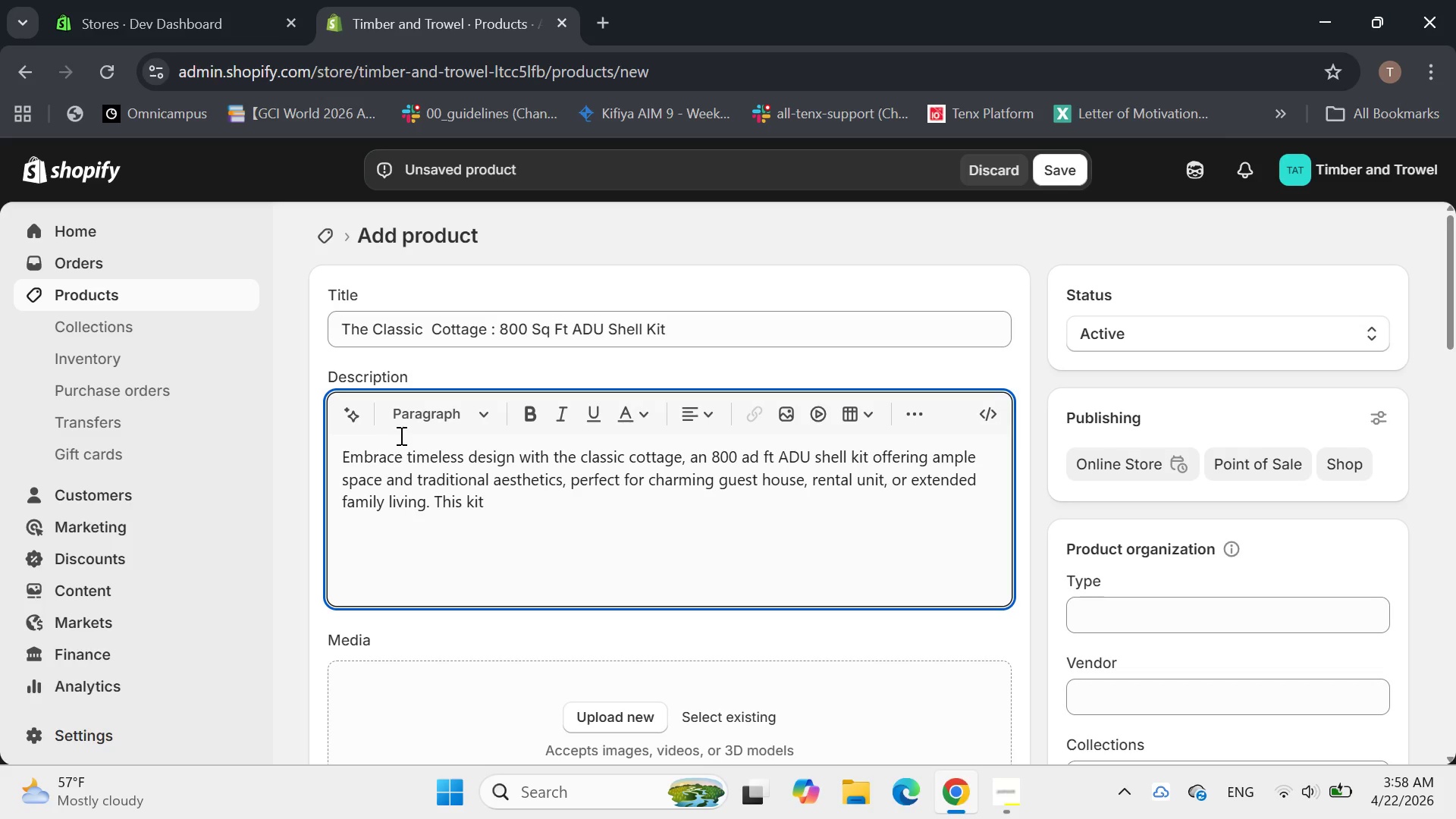 
type(provides a sturding)
key(Backspace)
key(Backspace)
key(Backspace)
type(y, elec)
key(Backspace)
type(gant framework for a comfortable v)
key(Backspace)
type(backyard dwelling.)
 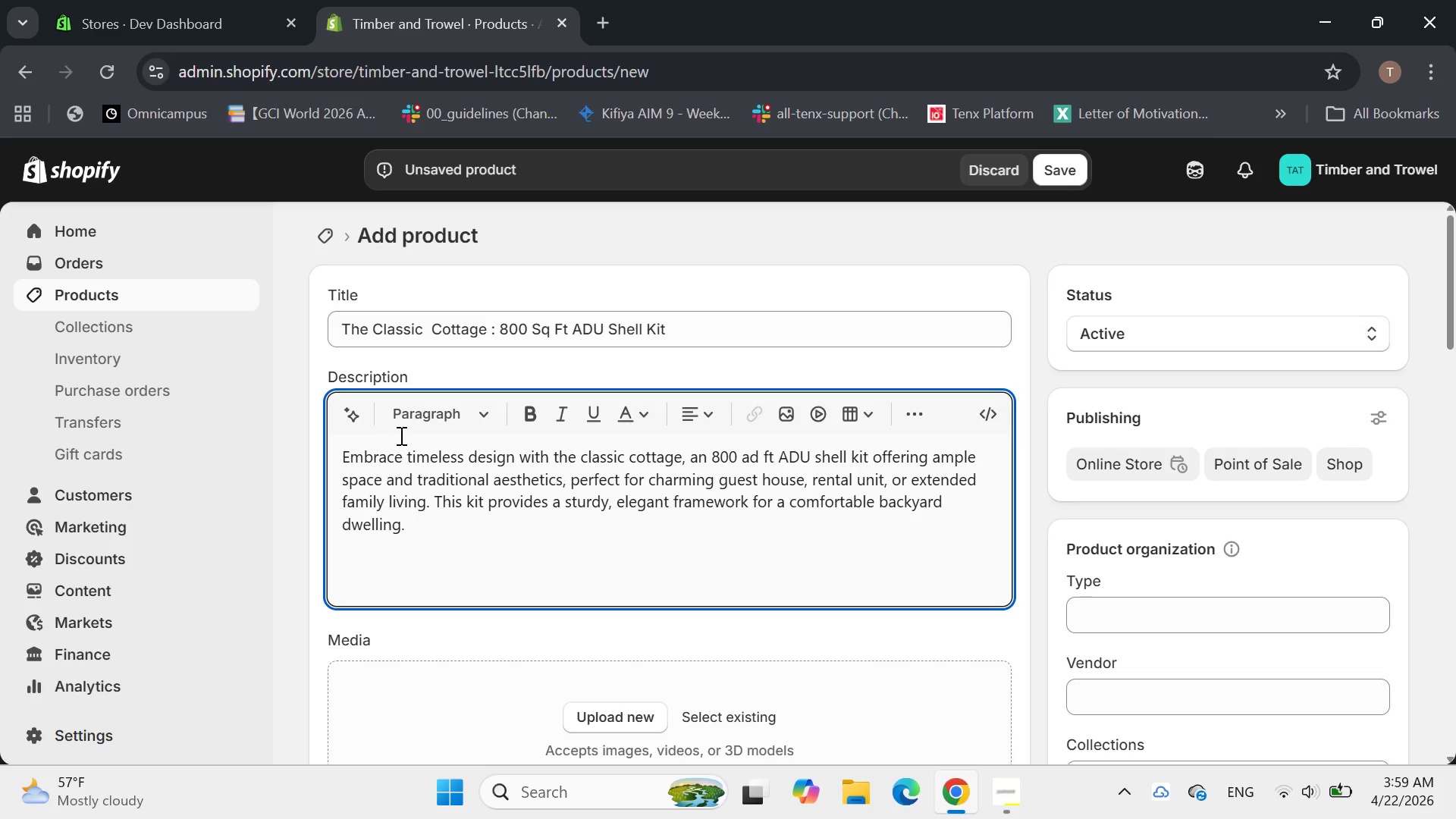 
key(Enter)
 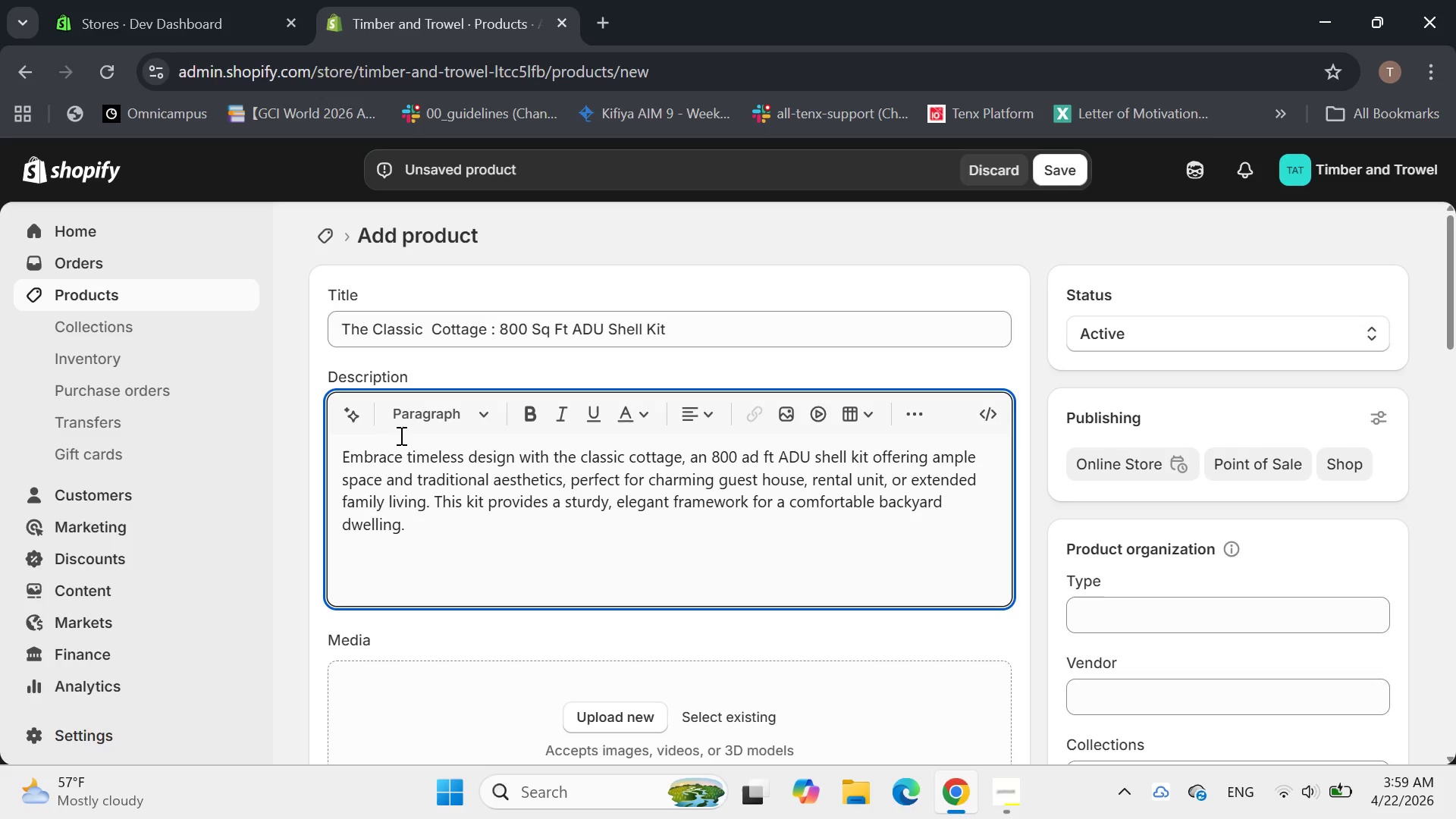 
type(key )
key(Backspace)
key(Backspace)
key(Backspace)
key(Backspace)
type(Key Feature:)
 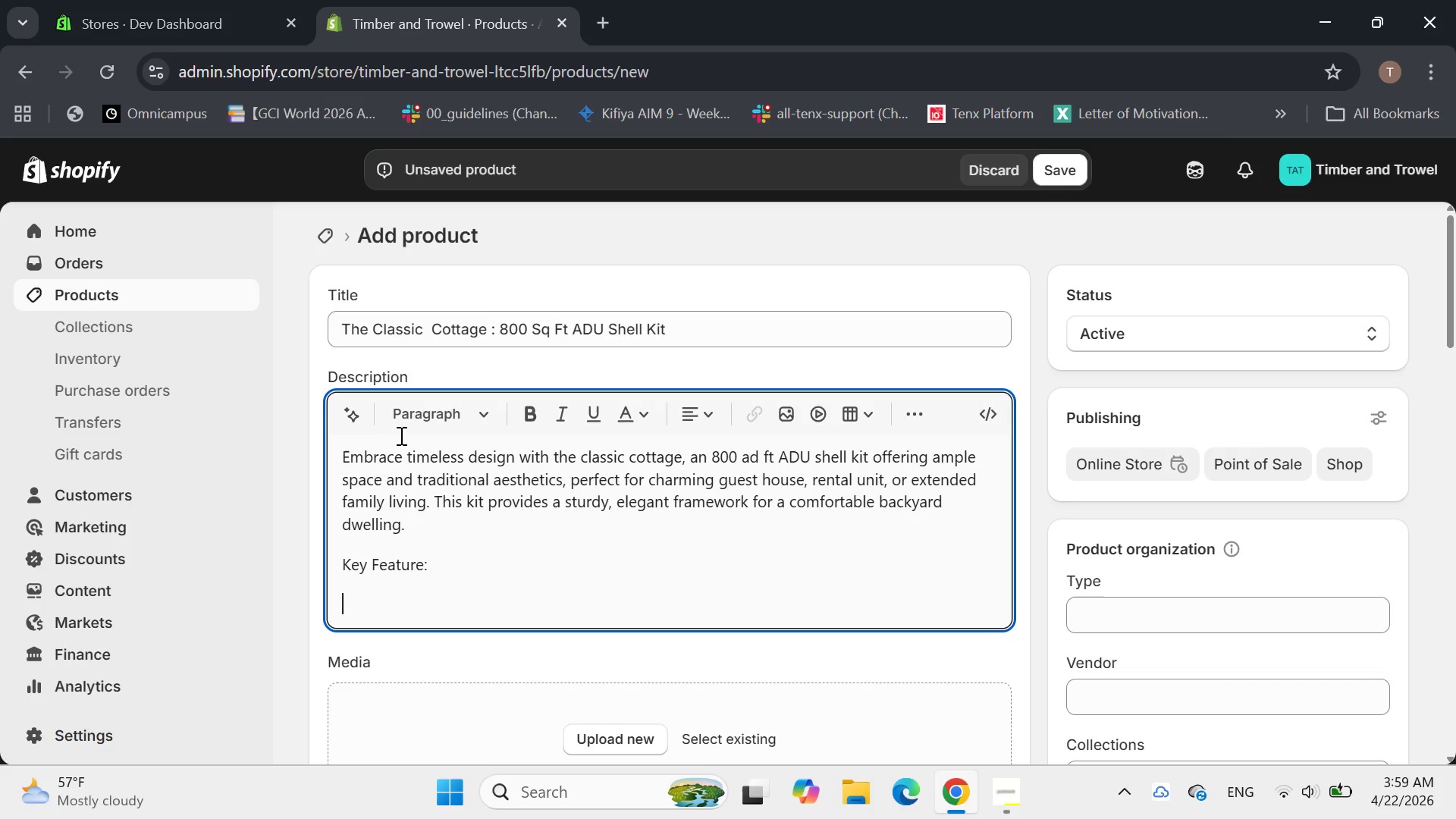 
 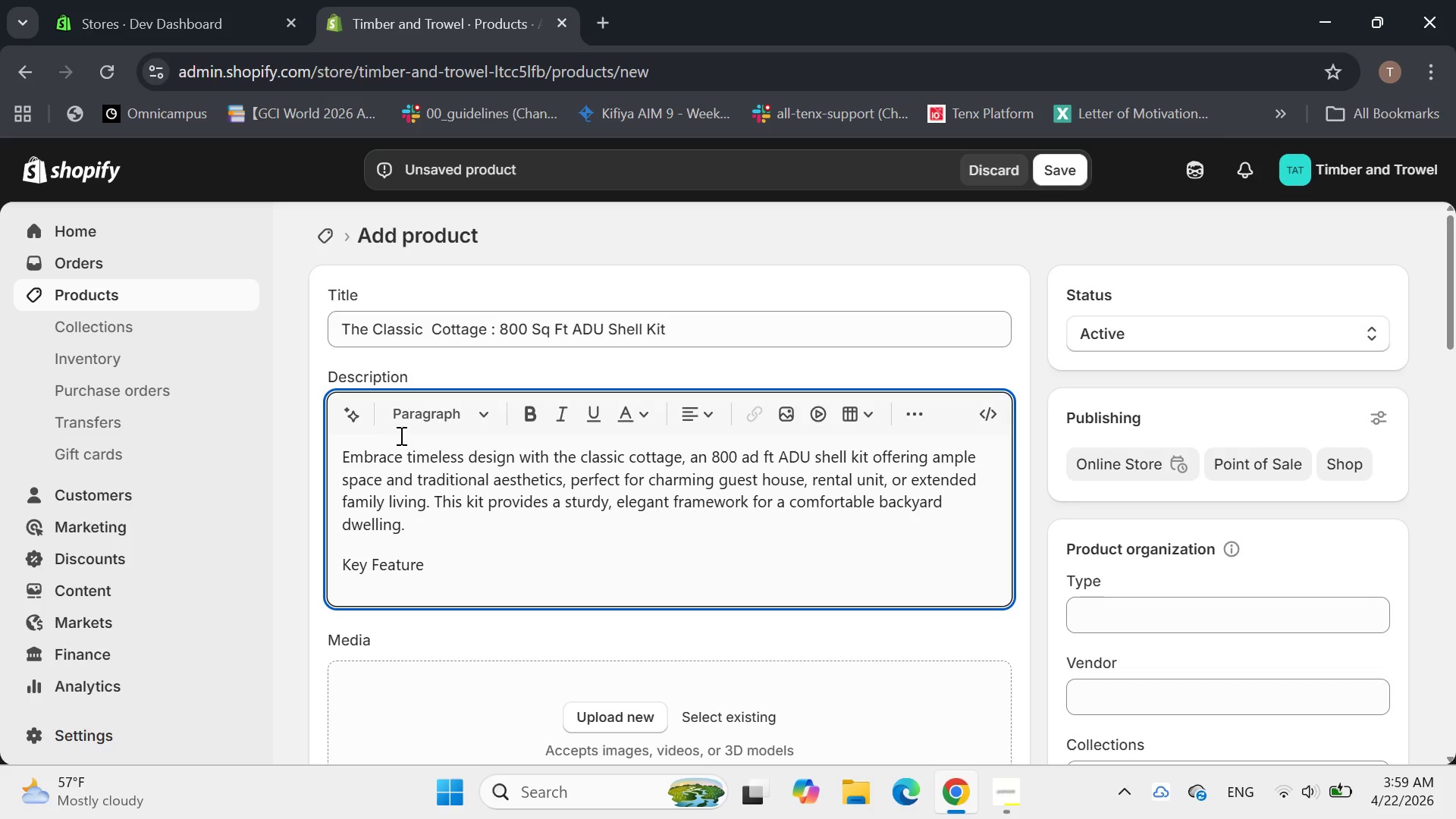 
key(Enter)
 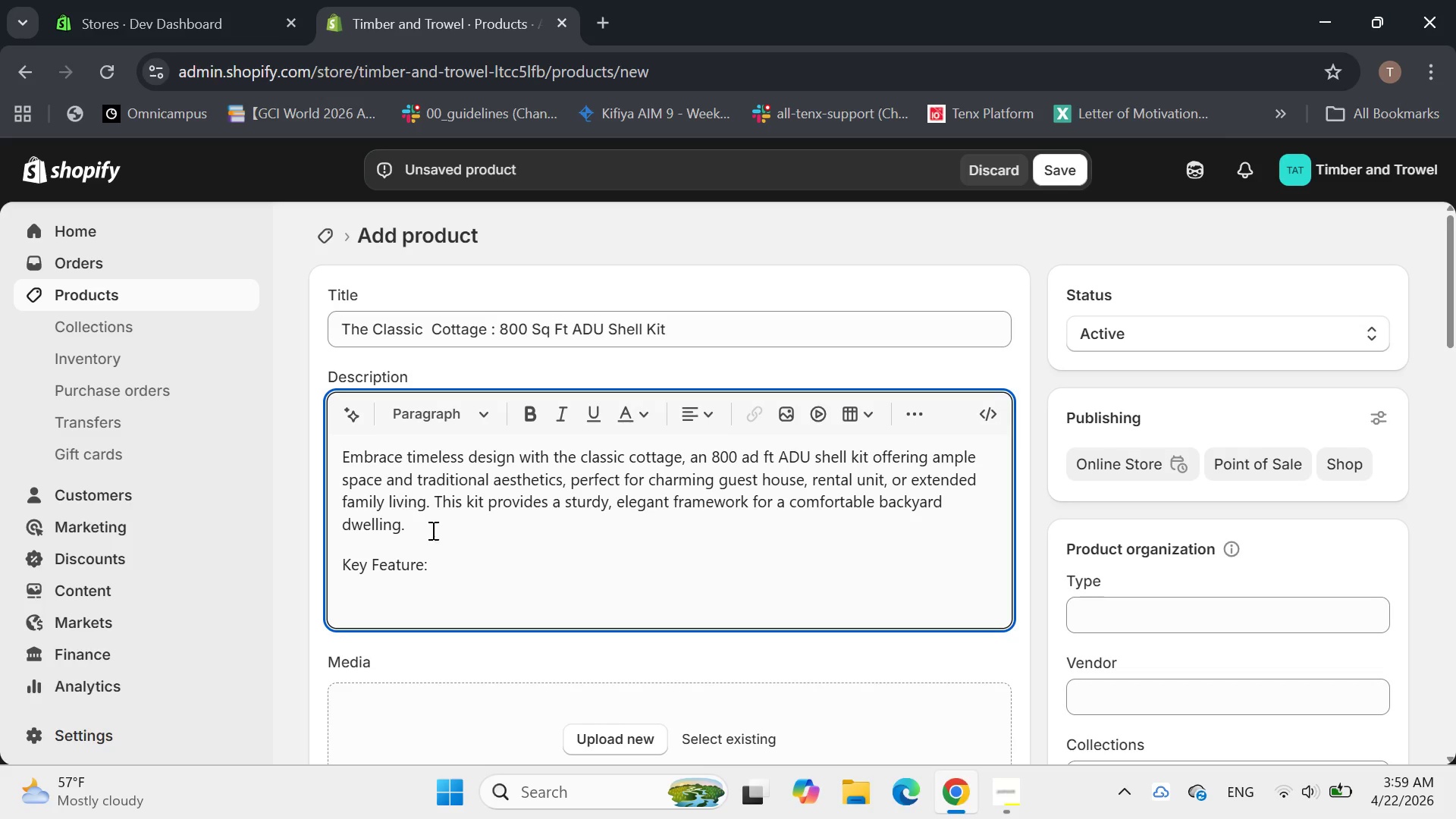 
left_click_drag(start_coordinate=[446, 564], to_coordinate=[314, 562])
 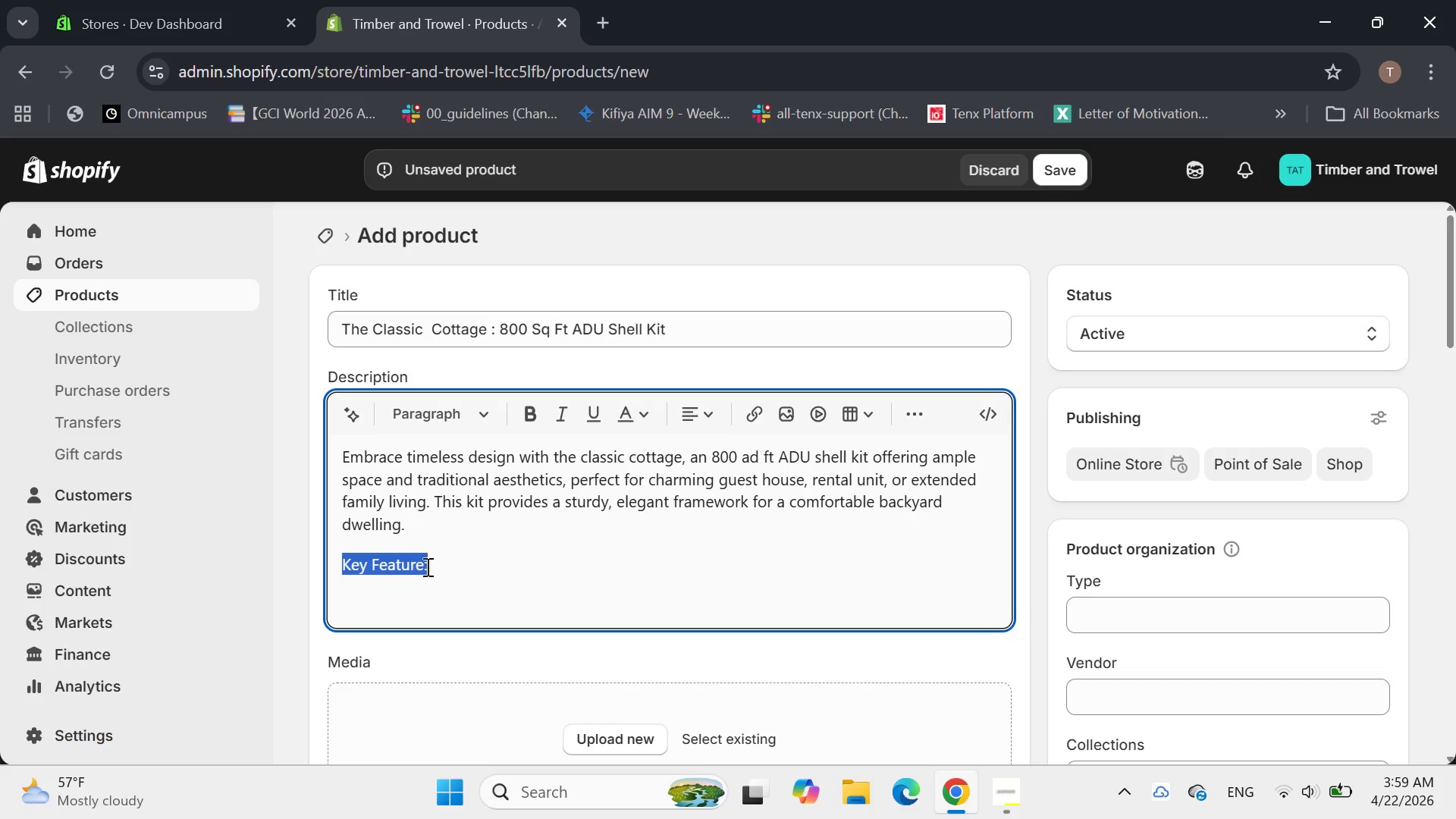 
left_click([426, 565])
 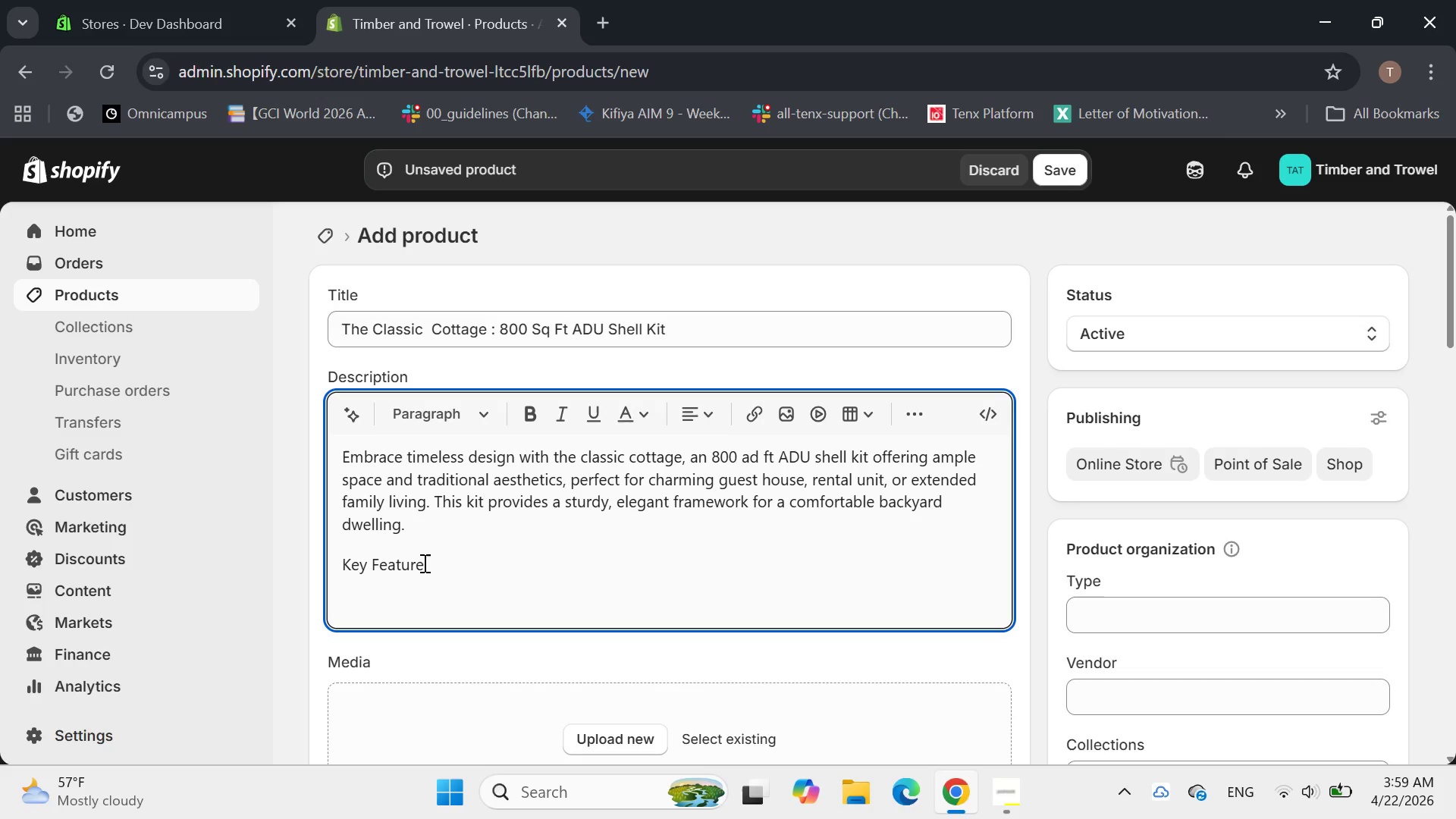 
left_click([423, 562])
 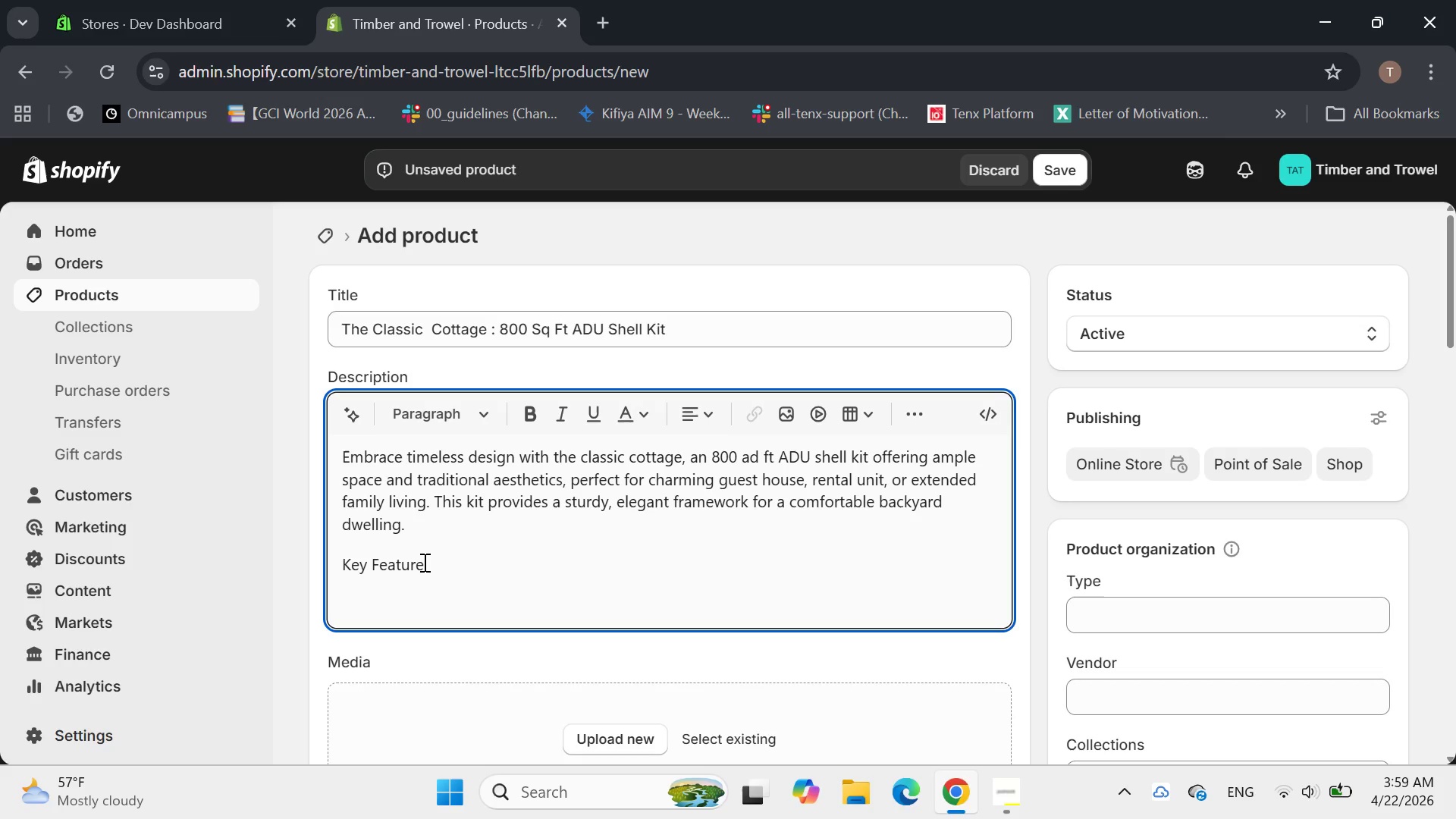 
key(S)
 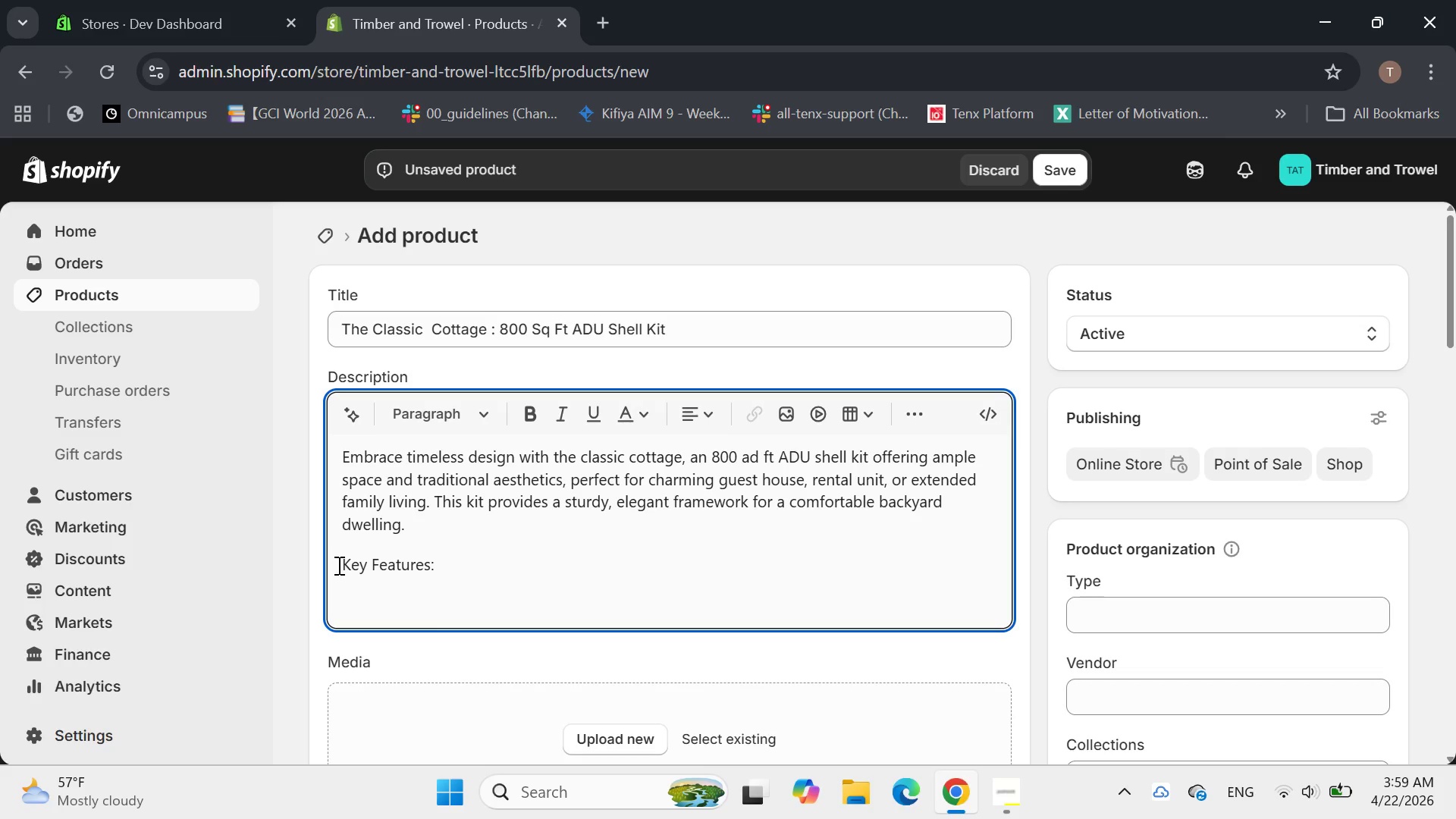 
left_click_drag(start_coordinate=[338, 563], to_coordinate=[431, 566])
 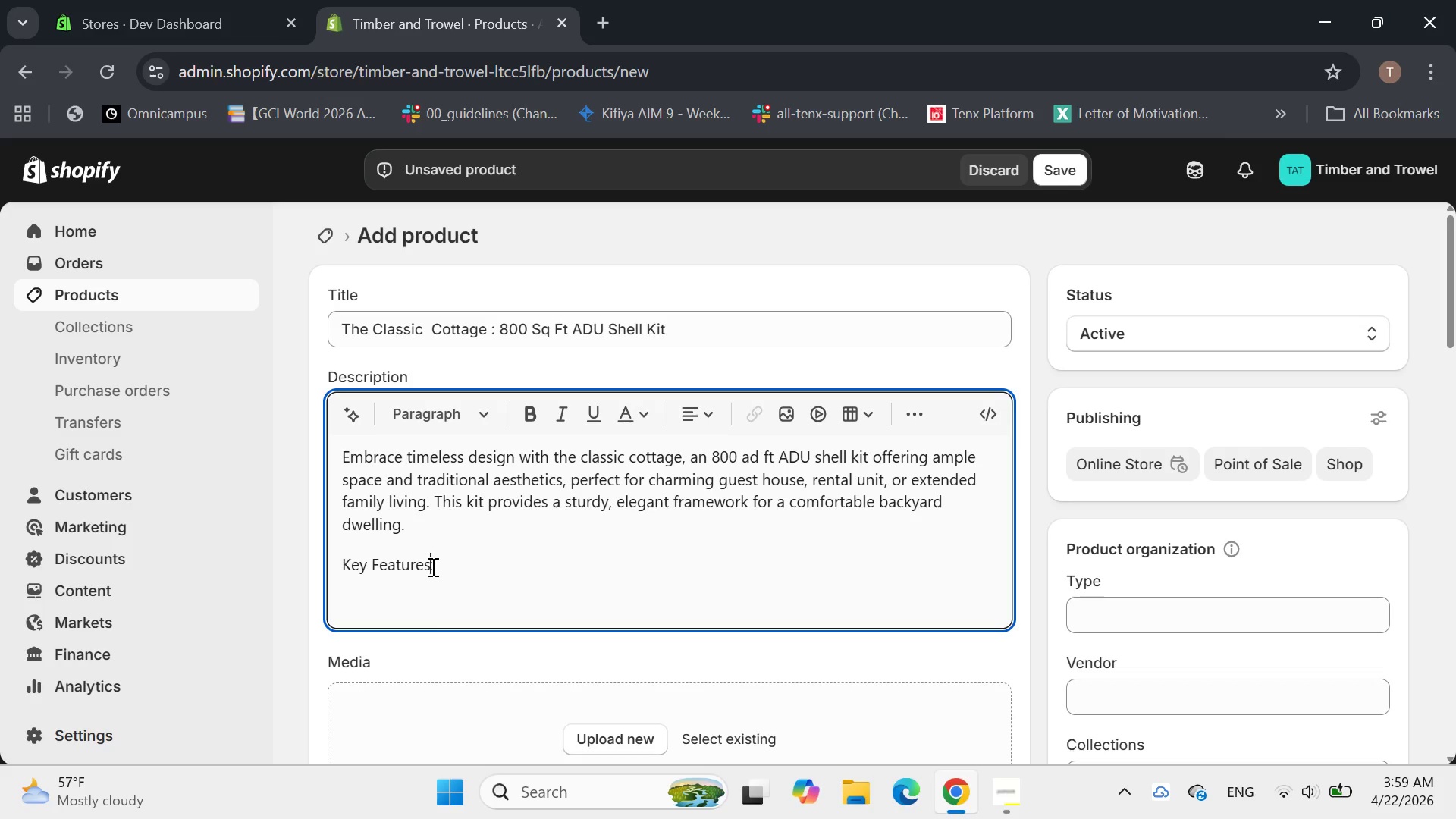 
left_click([431, 566])
 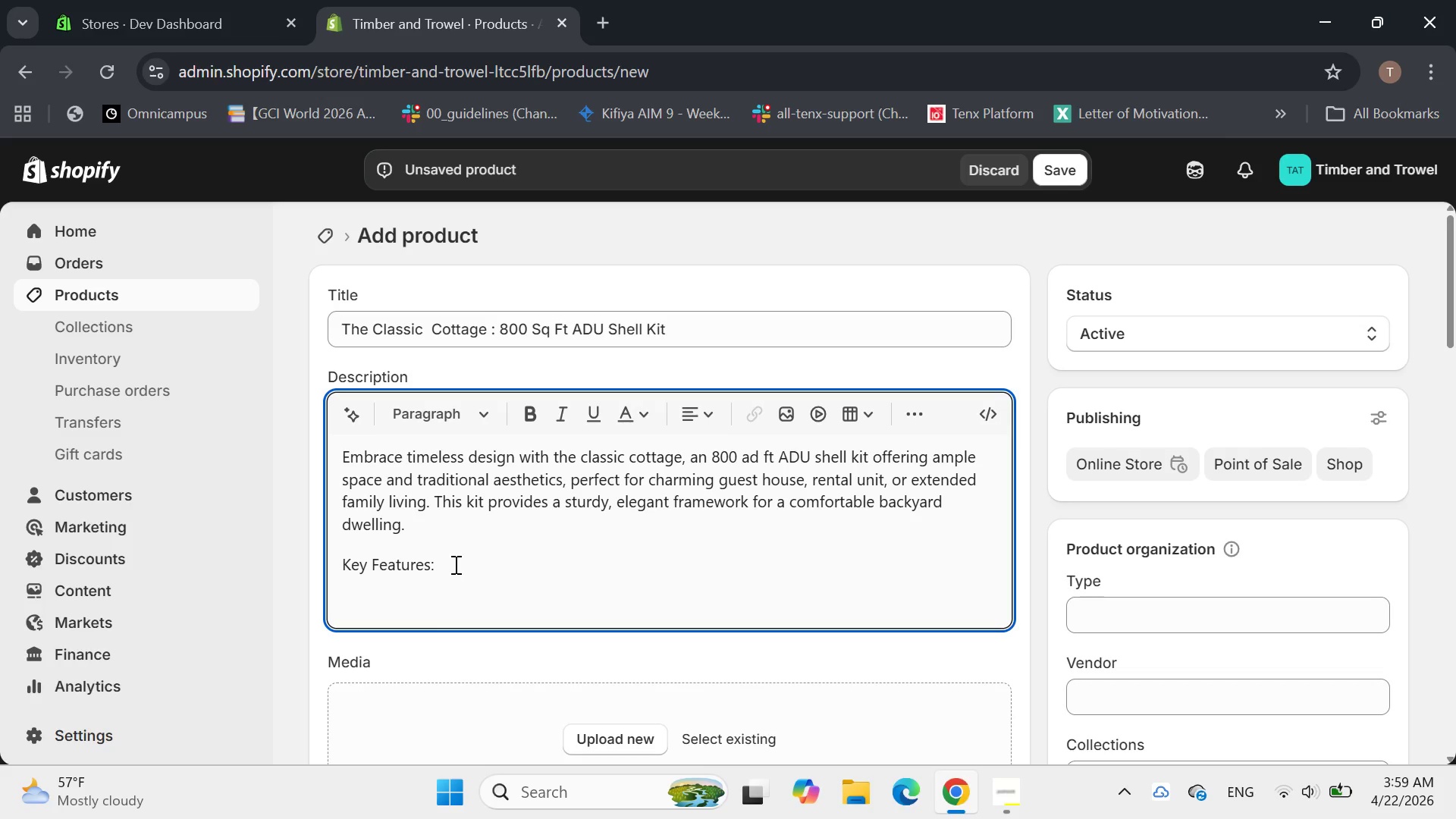 
left_click_drag(start_coordinate=[455, 564], to_coordinate=[326, 558])
 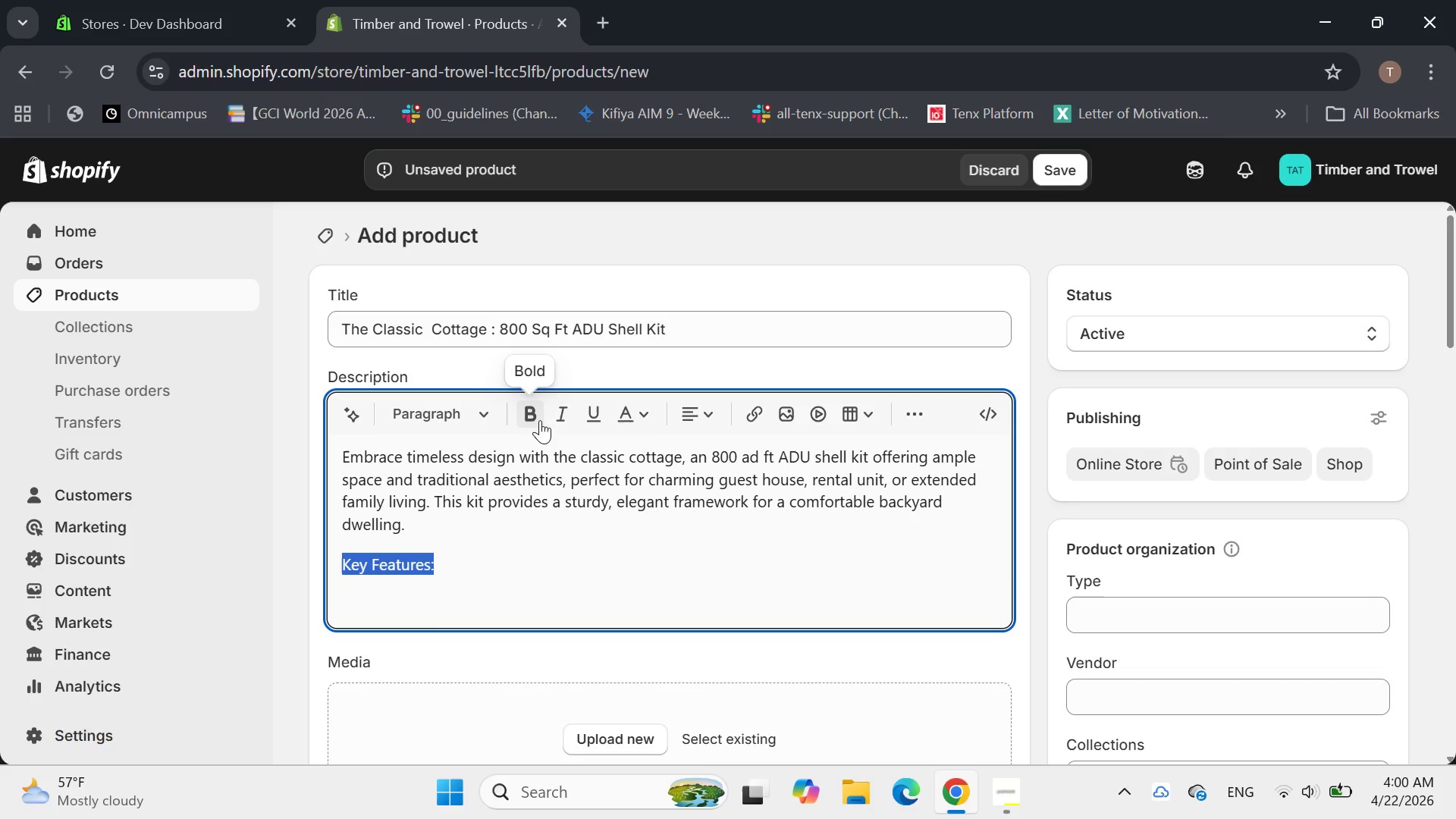 
left_click([539, 418])
 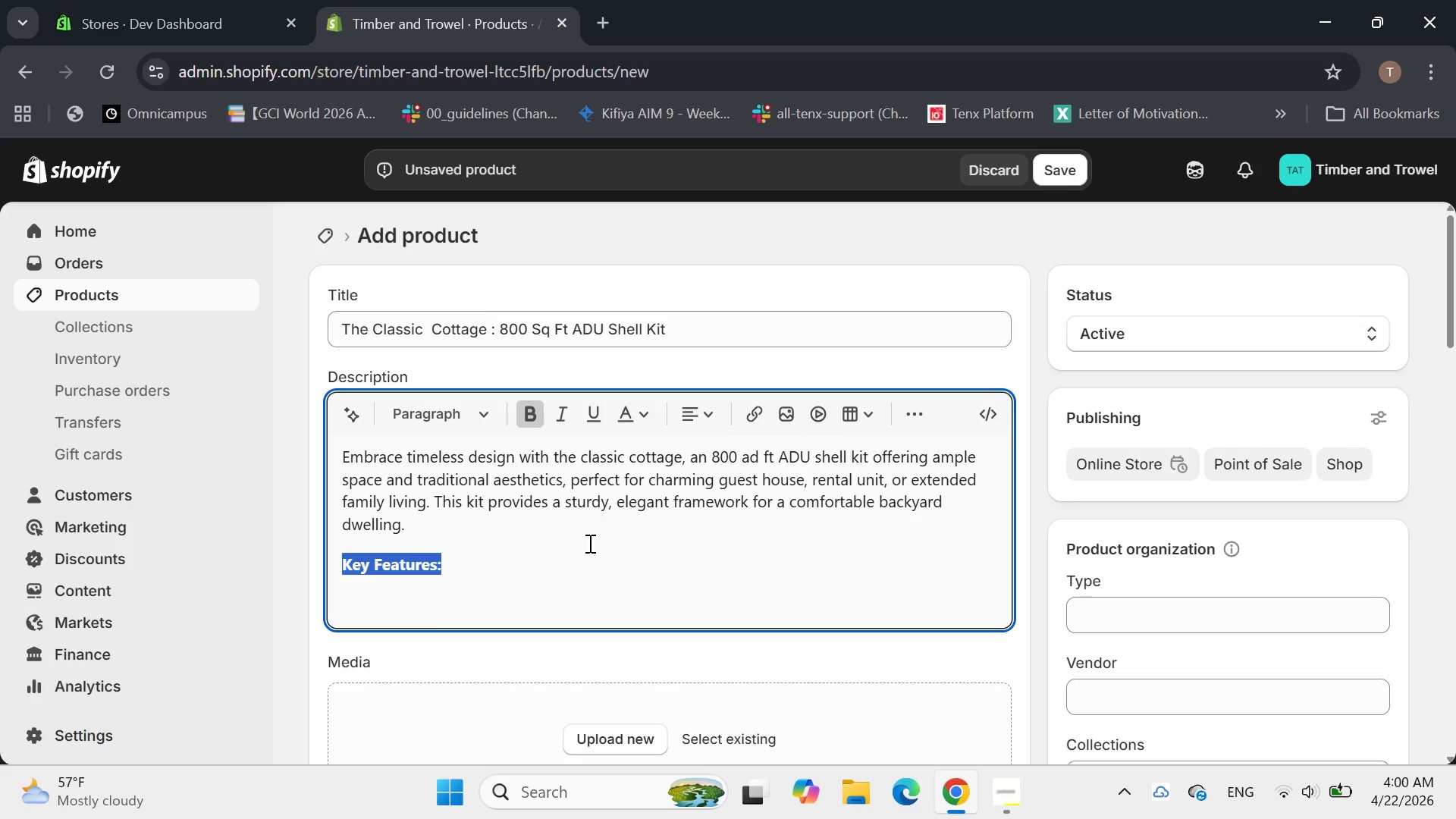 
left_click([563, 551])
 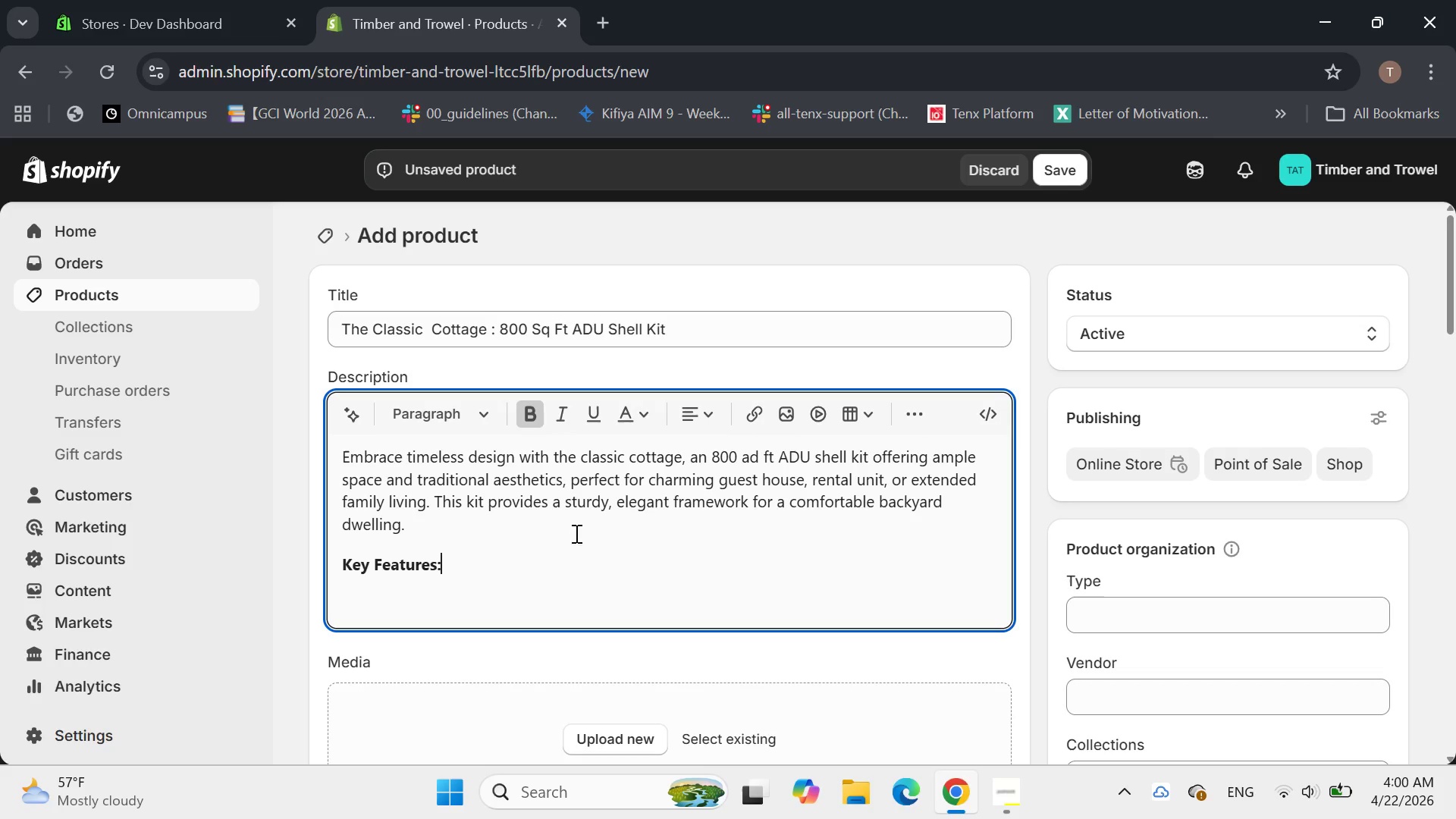 
key(Enter)
 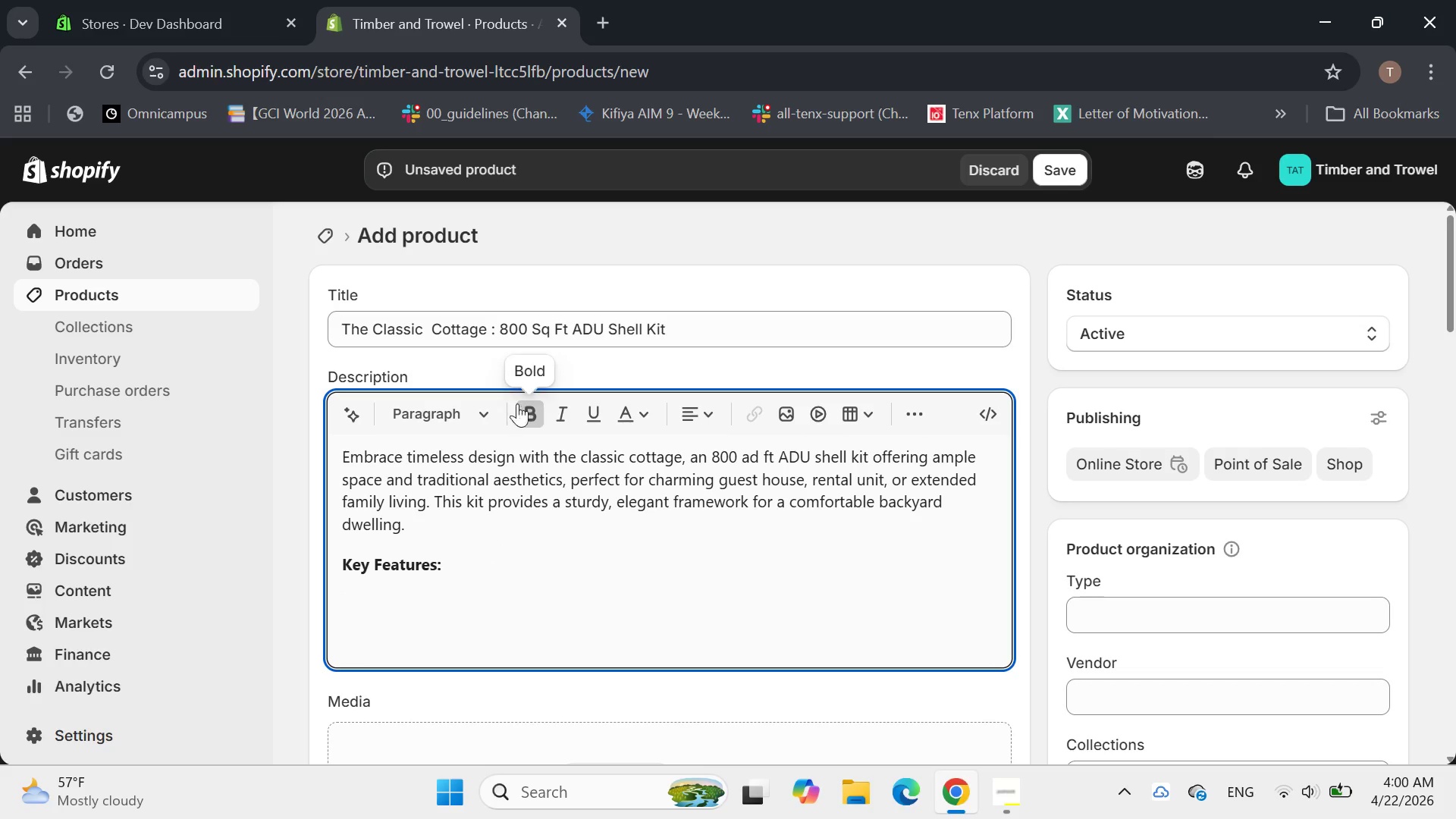 
left_click([524, 412])
 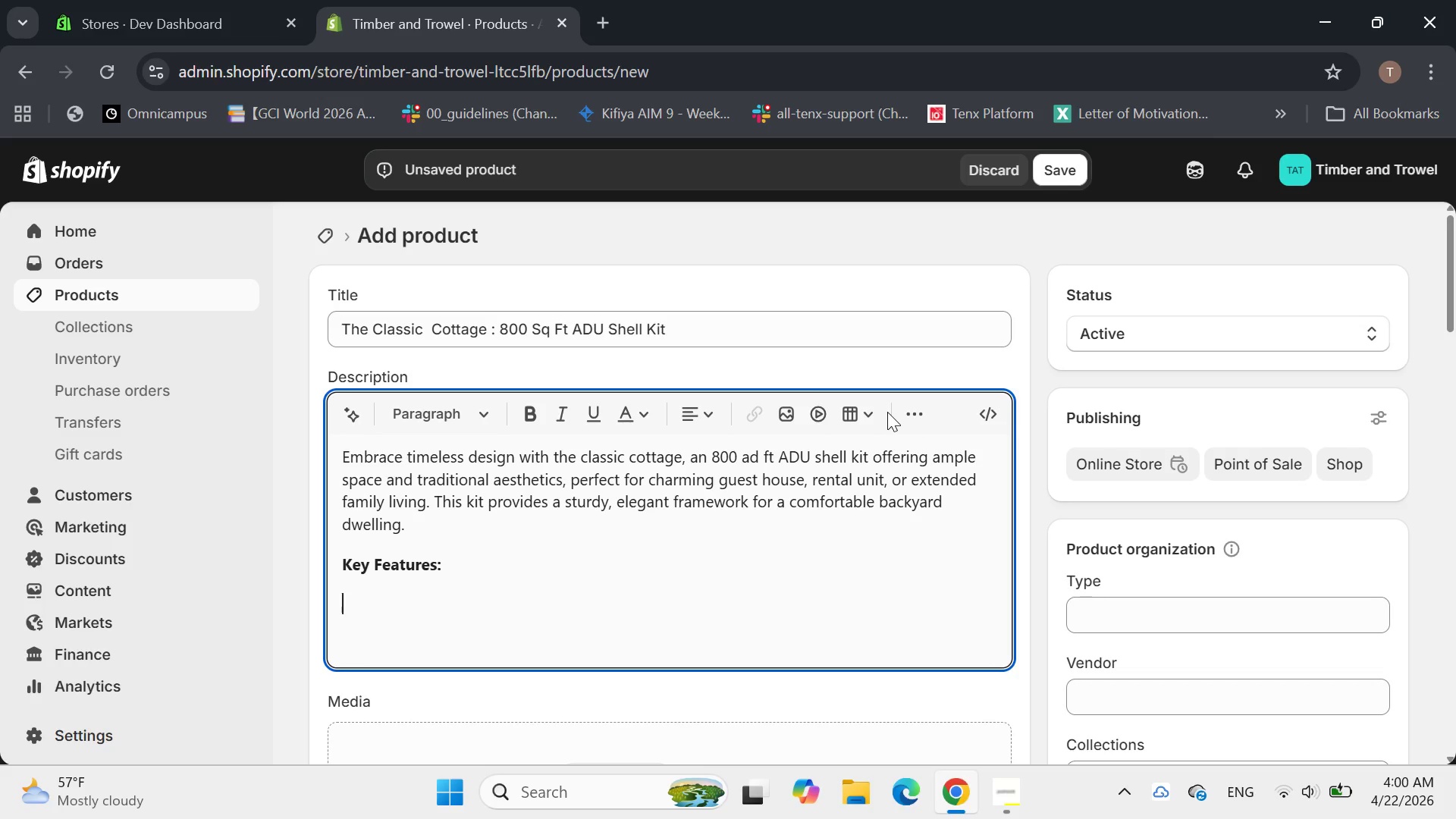 
left_click([906, 414])
 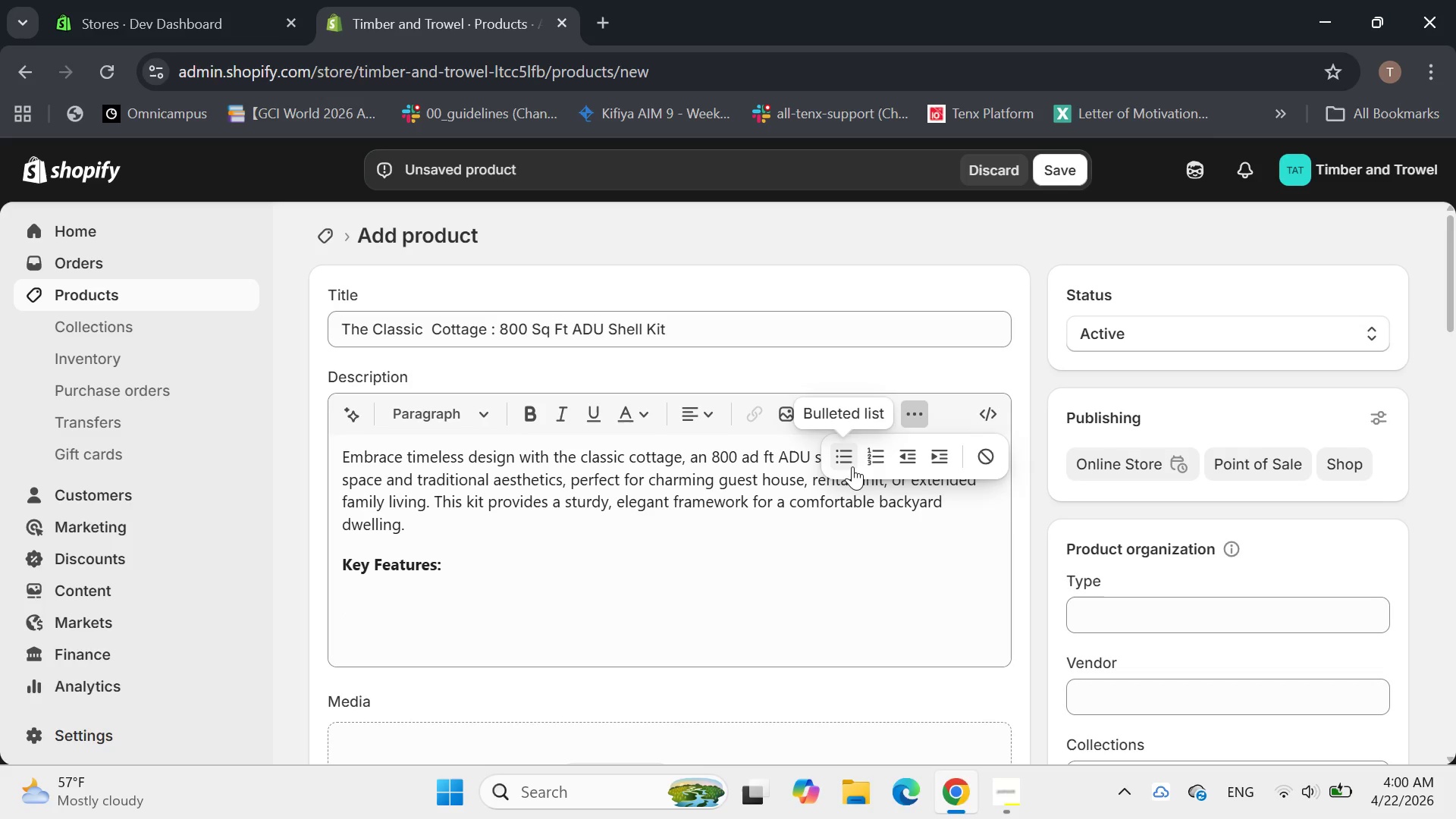 
left_click([847, 465])
 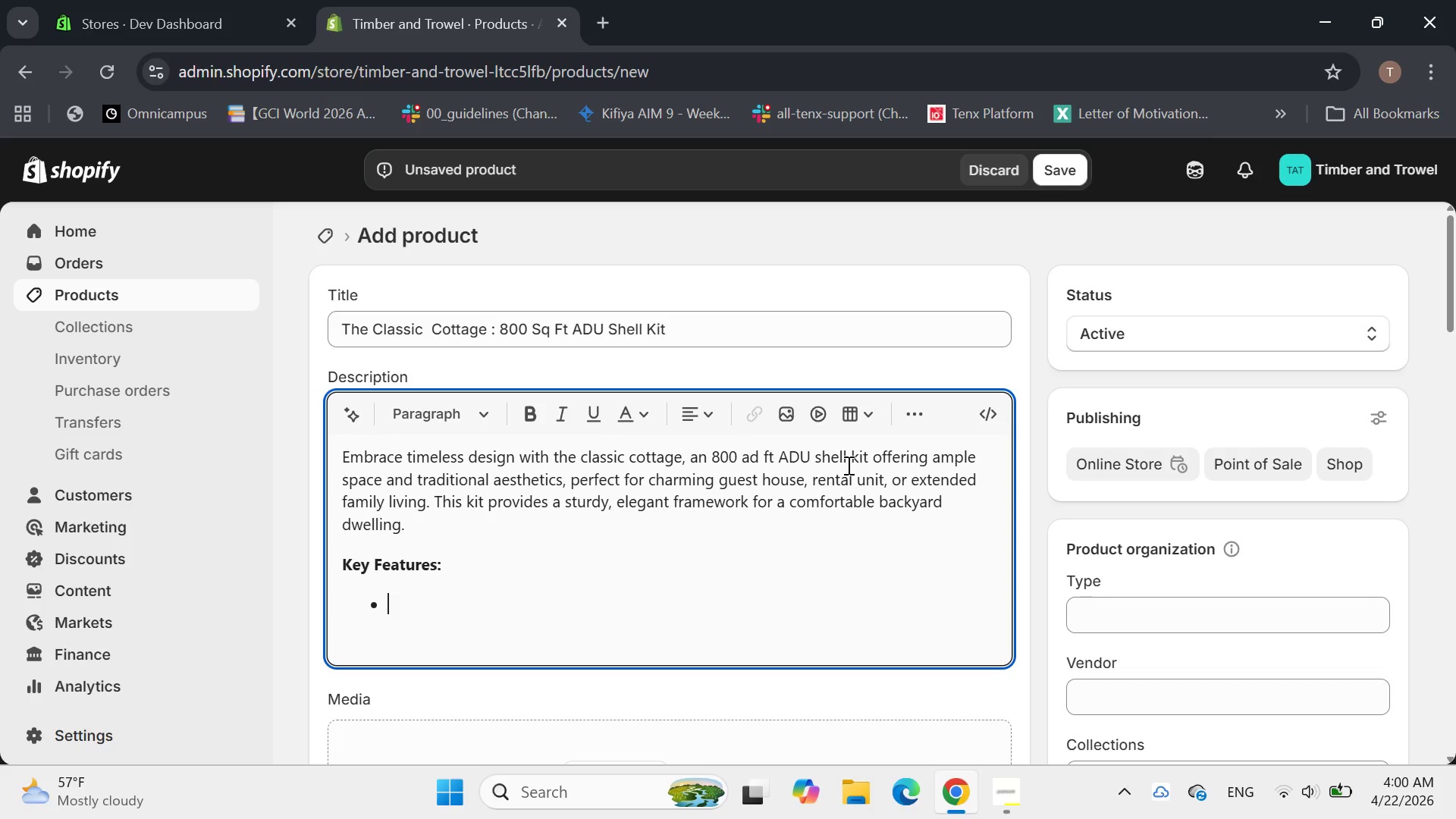 
type(So)
key(Backspace)
type(pacios )
key(Backspace)
key(Backspace)
type(us 800 sq ft footprint eith)
key(Backspace)
key(Backspace)
key(Backspace)
key(Backspace)
type(wt)
key(Backspace)
type(ith classic architecture lines.)
 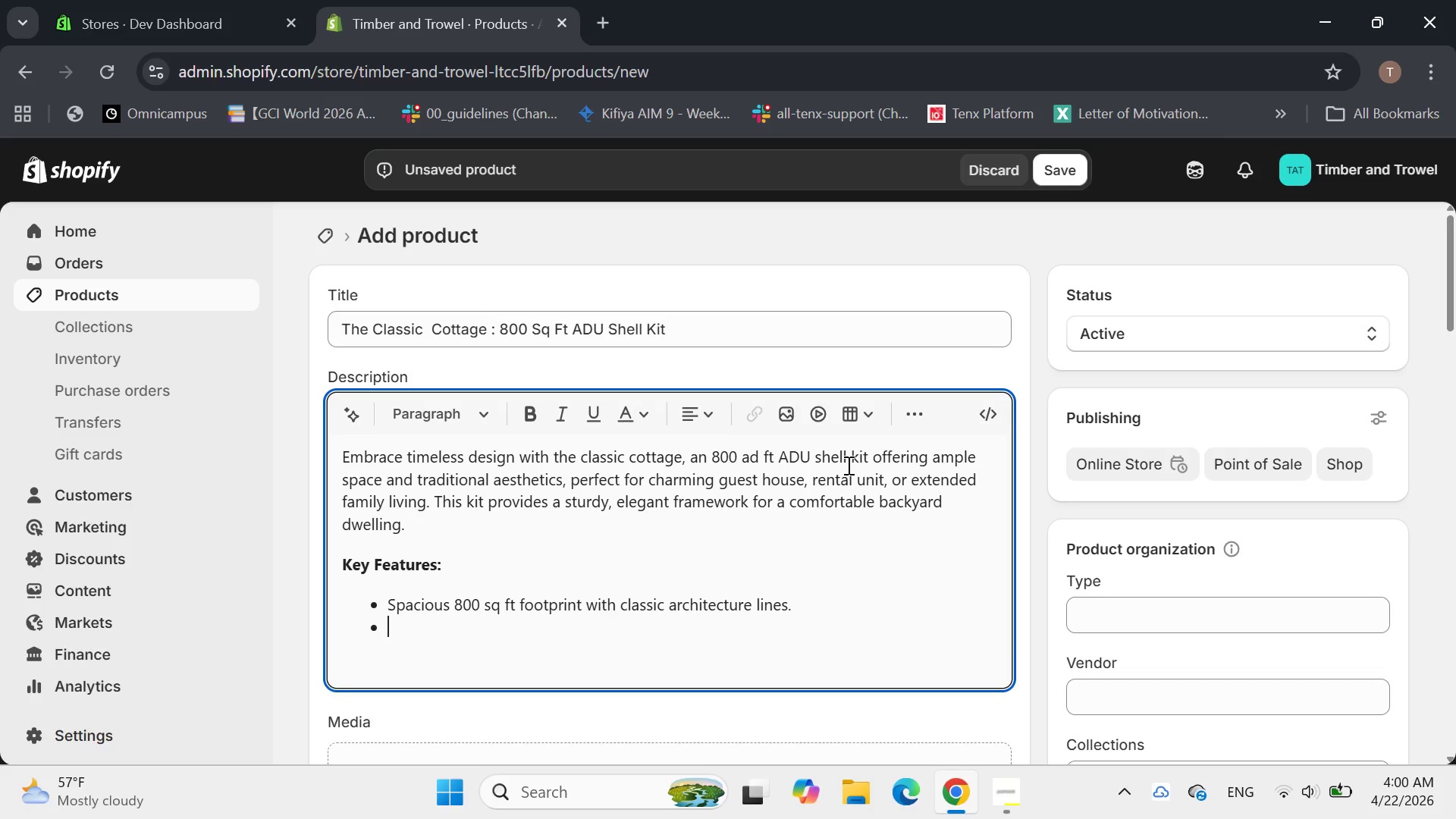 
key(Enter)
 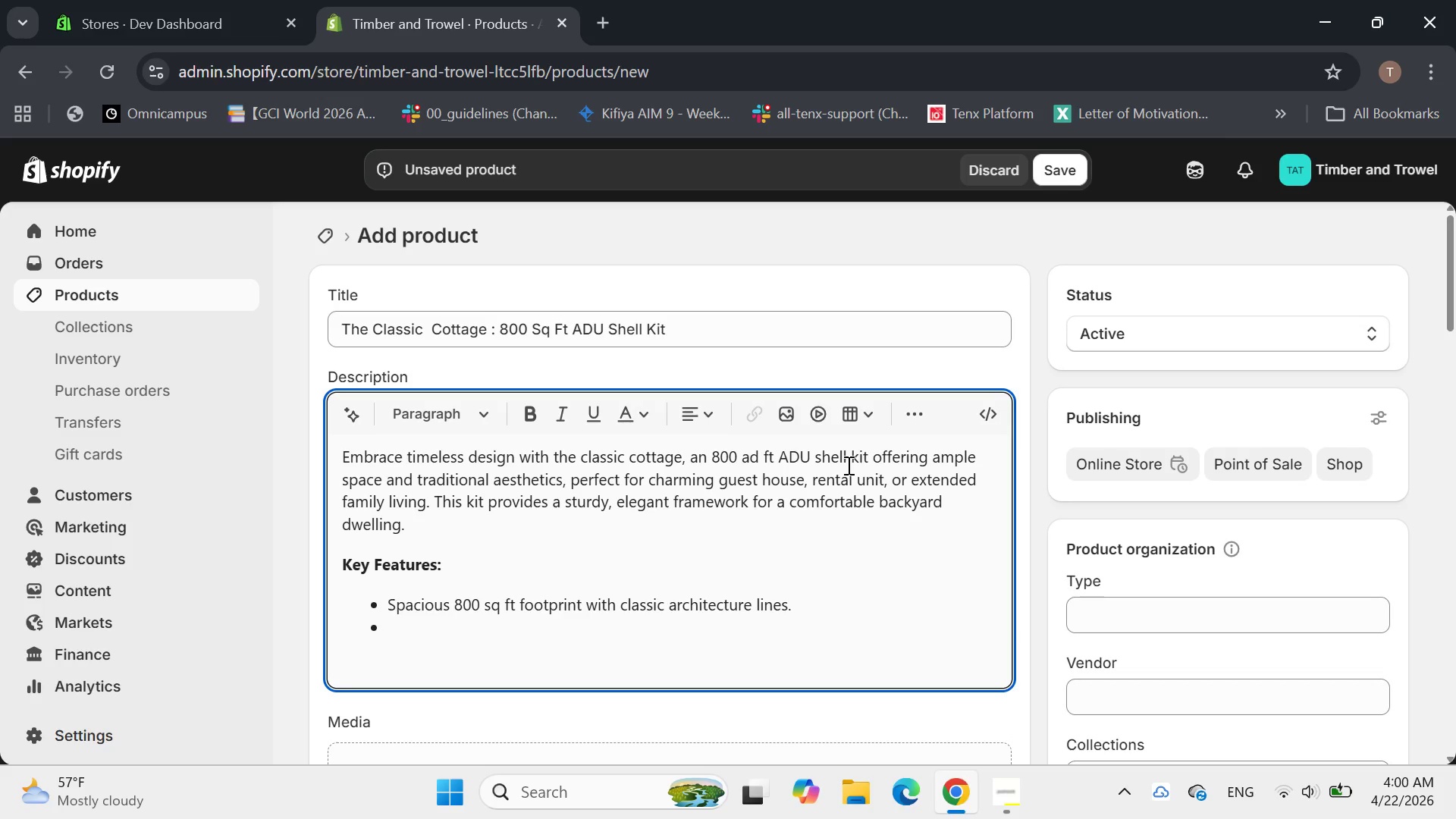 
type(Traditionl=)
key(Backspace)
key(Backspace)
type(s)
key(Backspace)
type(al gable roof design for broade)
key(Backspace)
type( appeal.)
 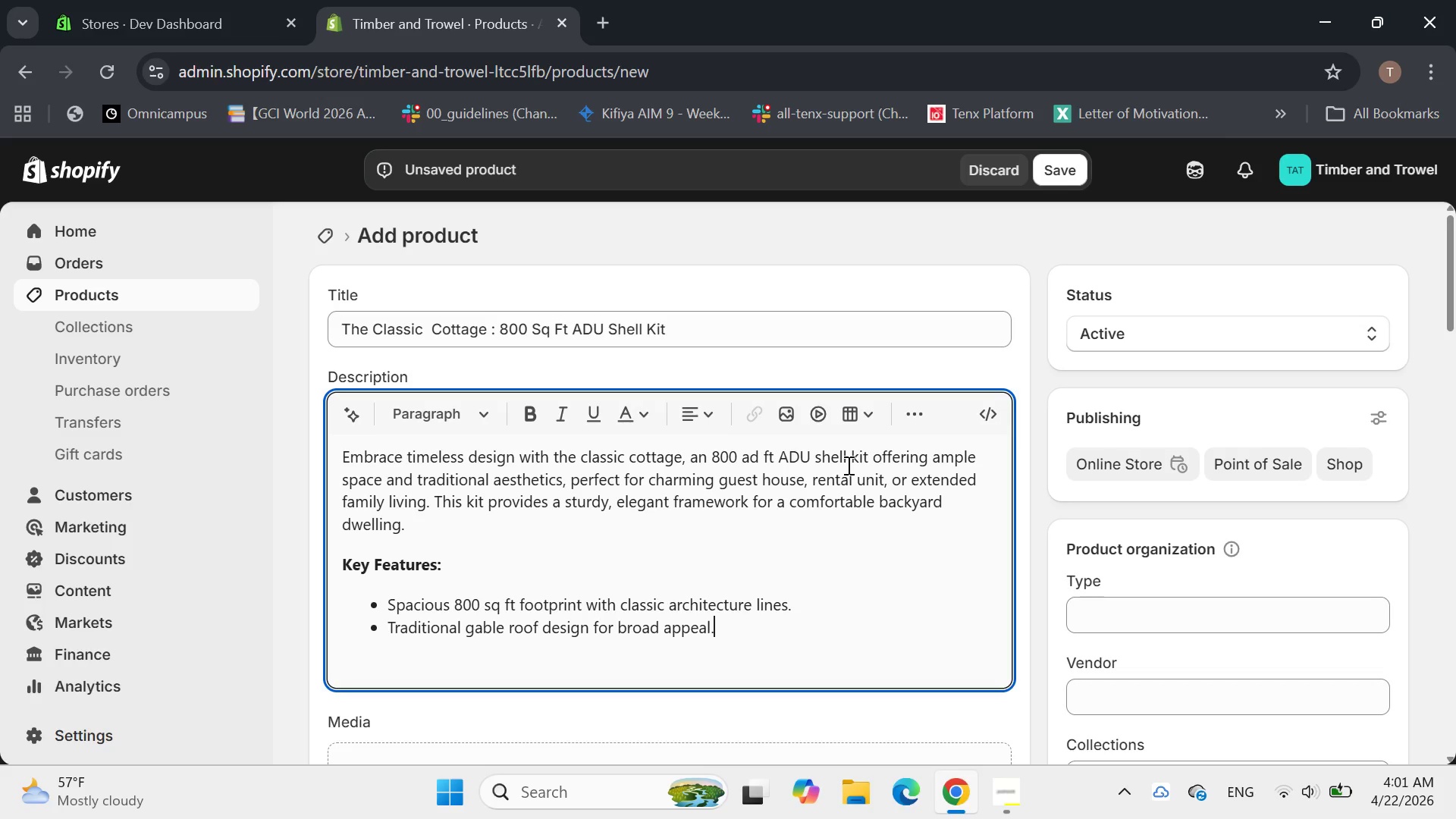 
key(Enter)
 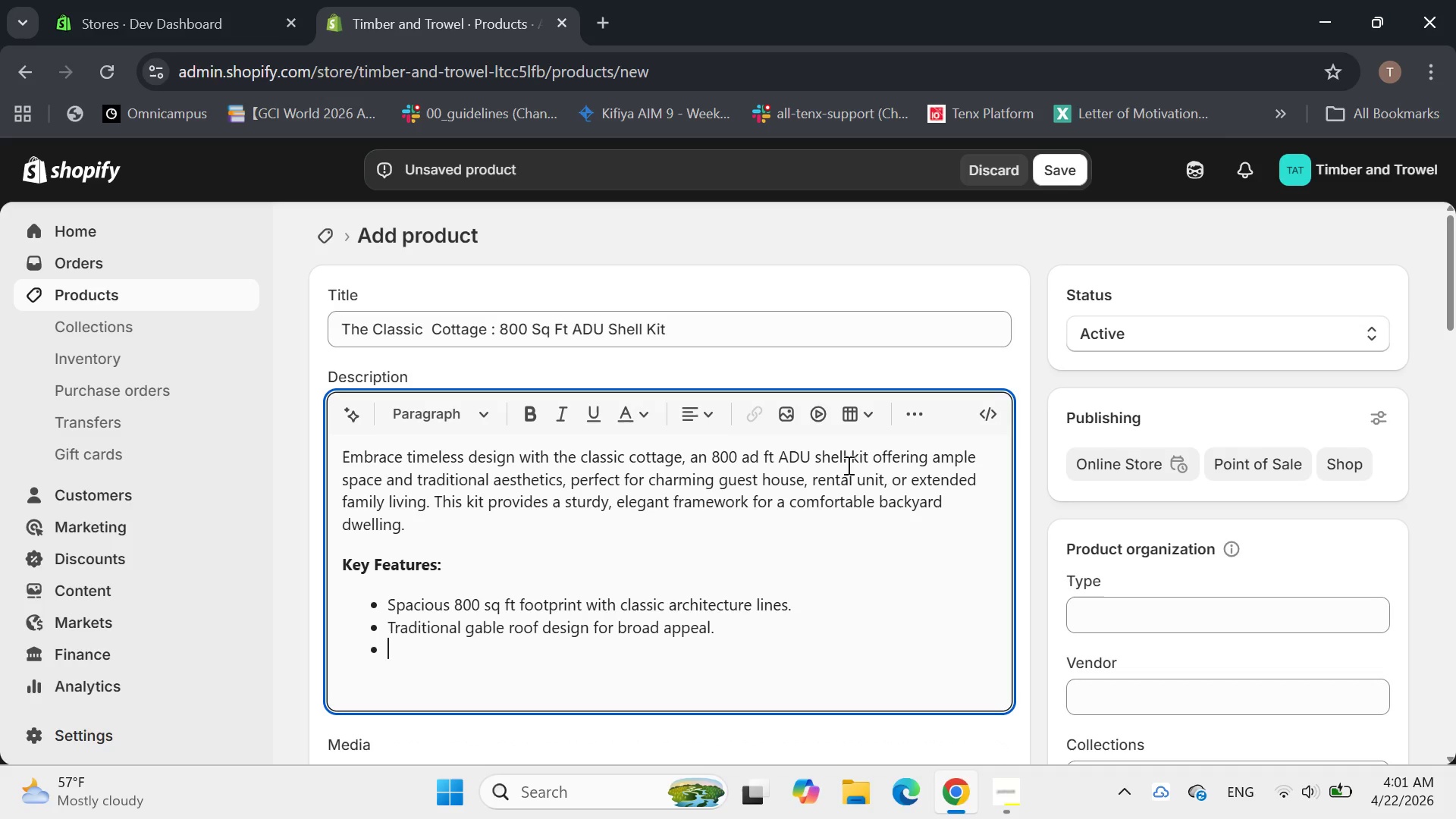 
type(a)
key(Backspace)
type(Engineered for durability and ease of construction.)
 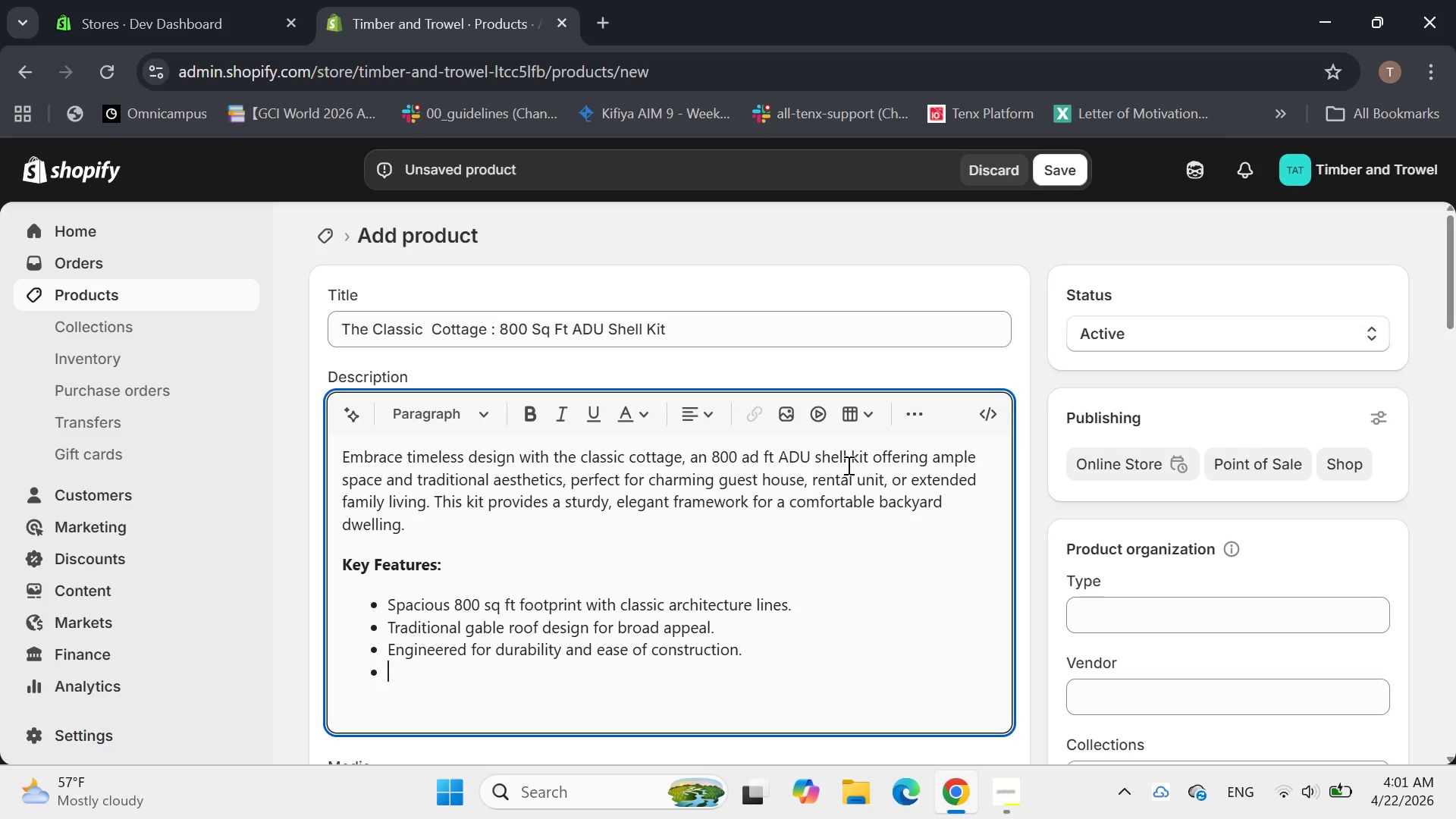 
 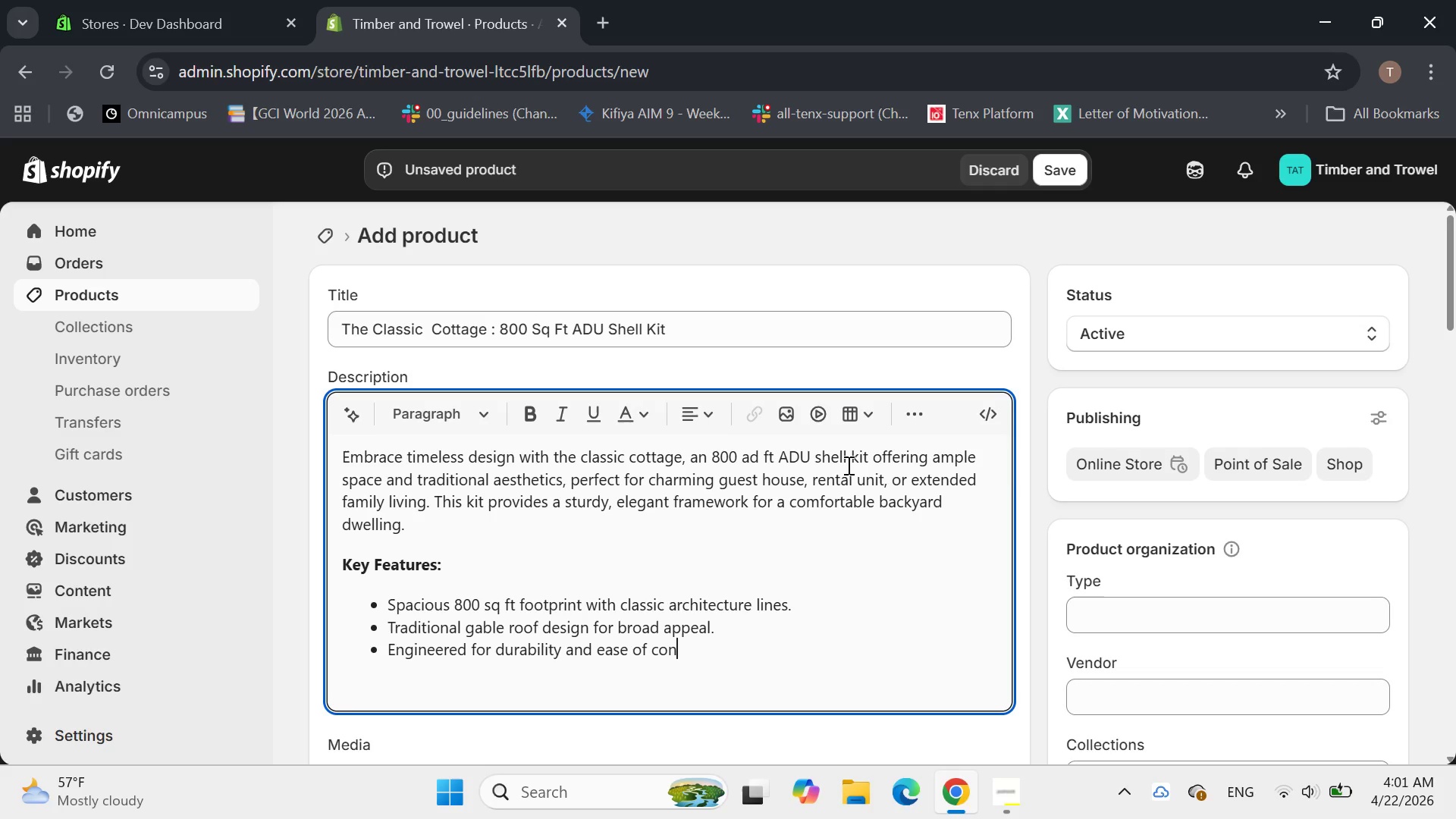 
key(Enter)
 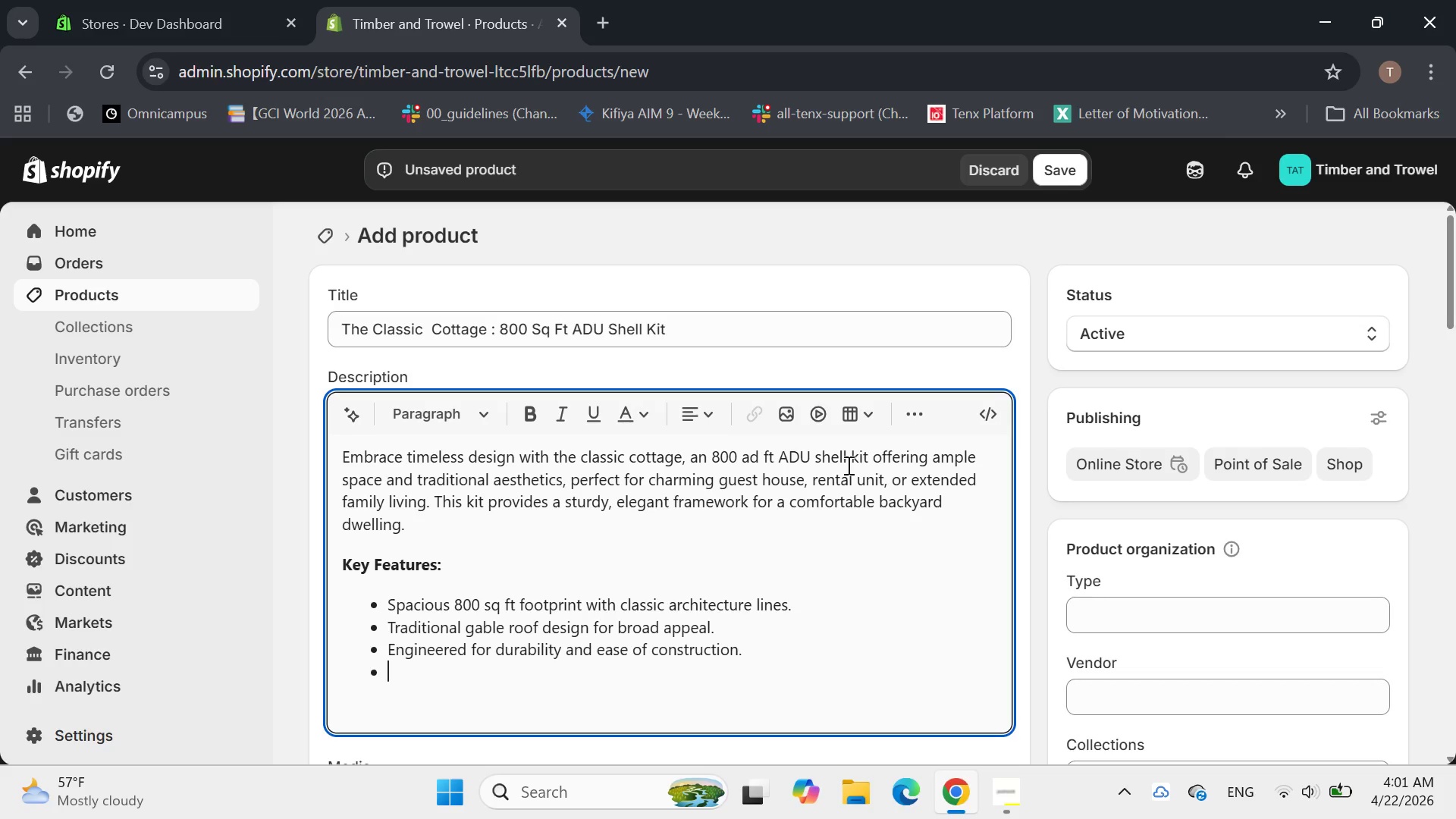 
type(Comes with deti)
 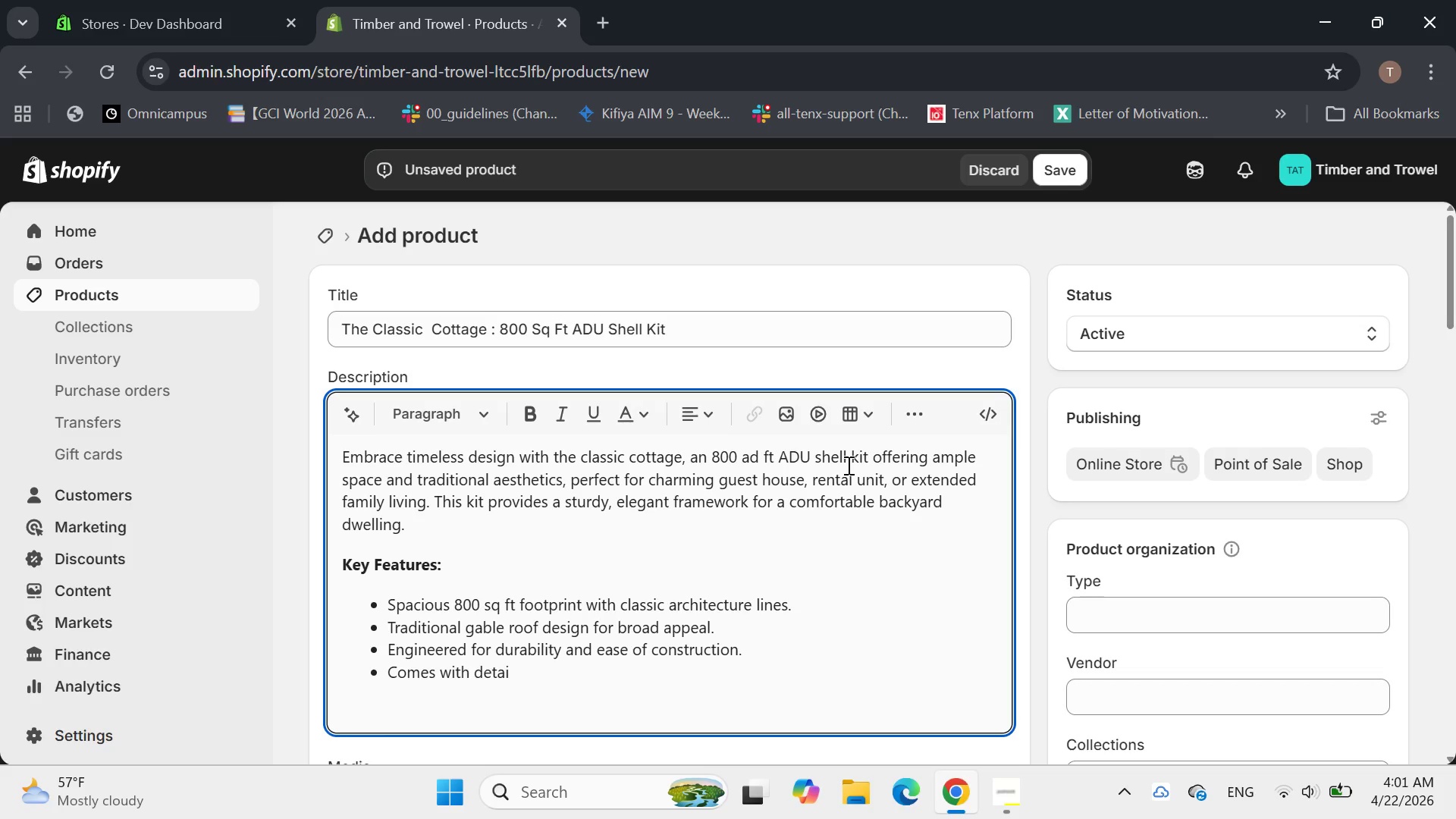 
hold_key(key=A, duration=0.34)
 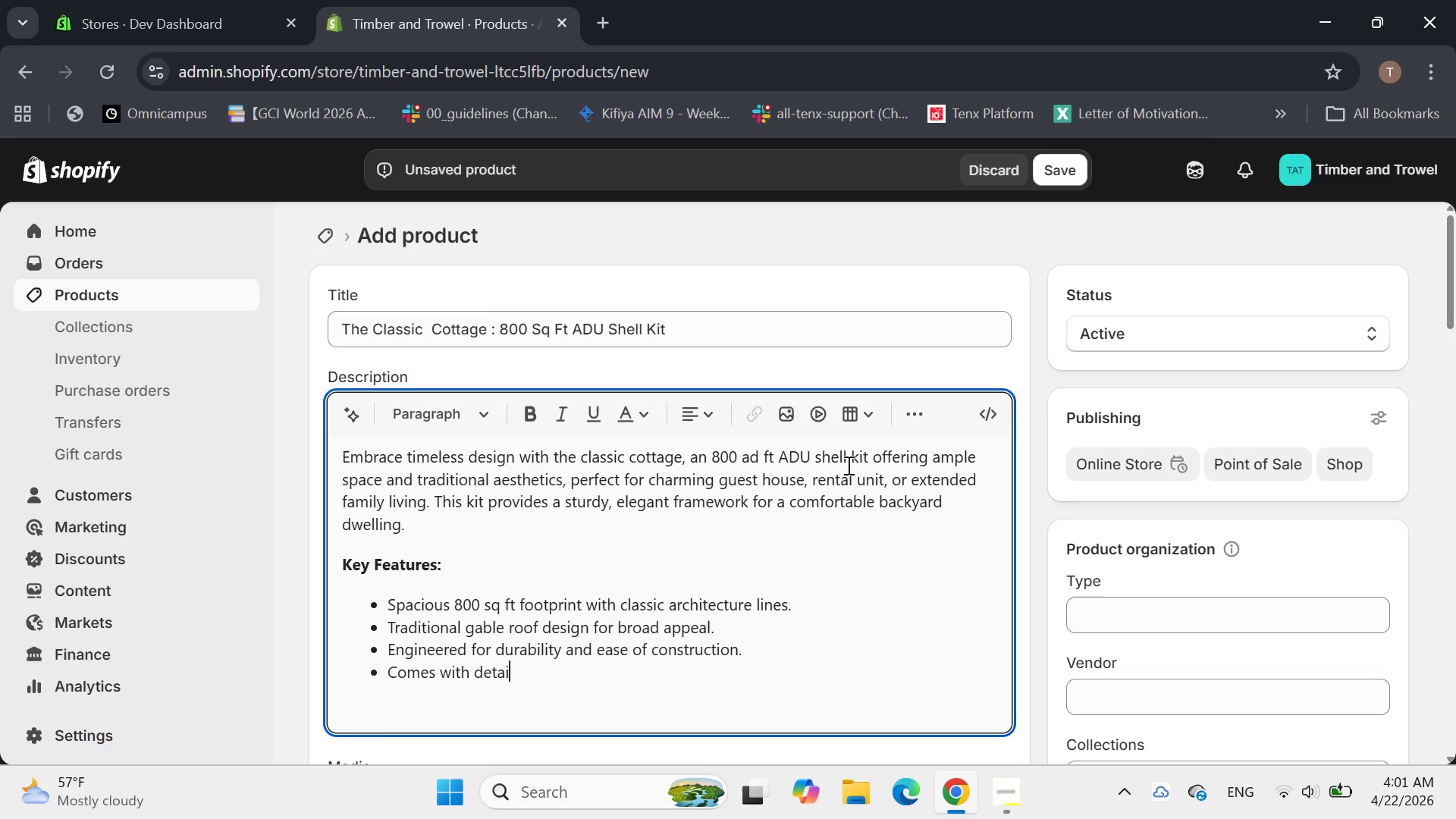 
type(led architecture )
key(Backspace)
key(Backspace)
type(al plans for permit submission.)
 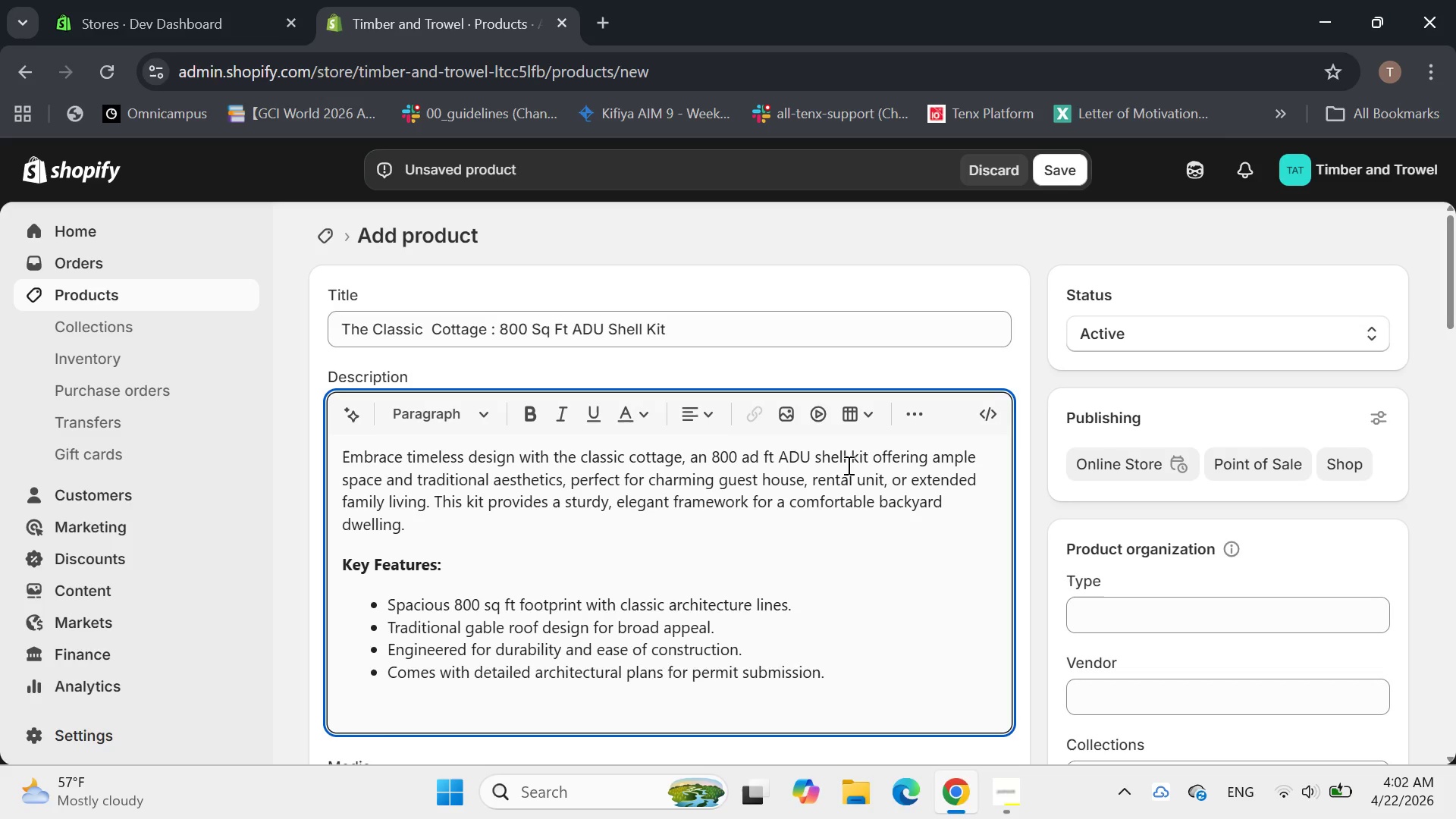 
key(Enter)
 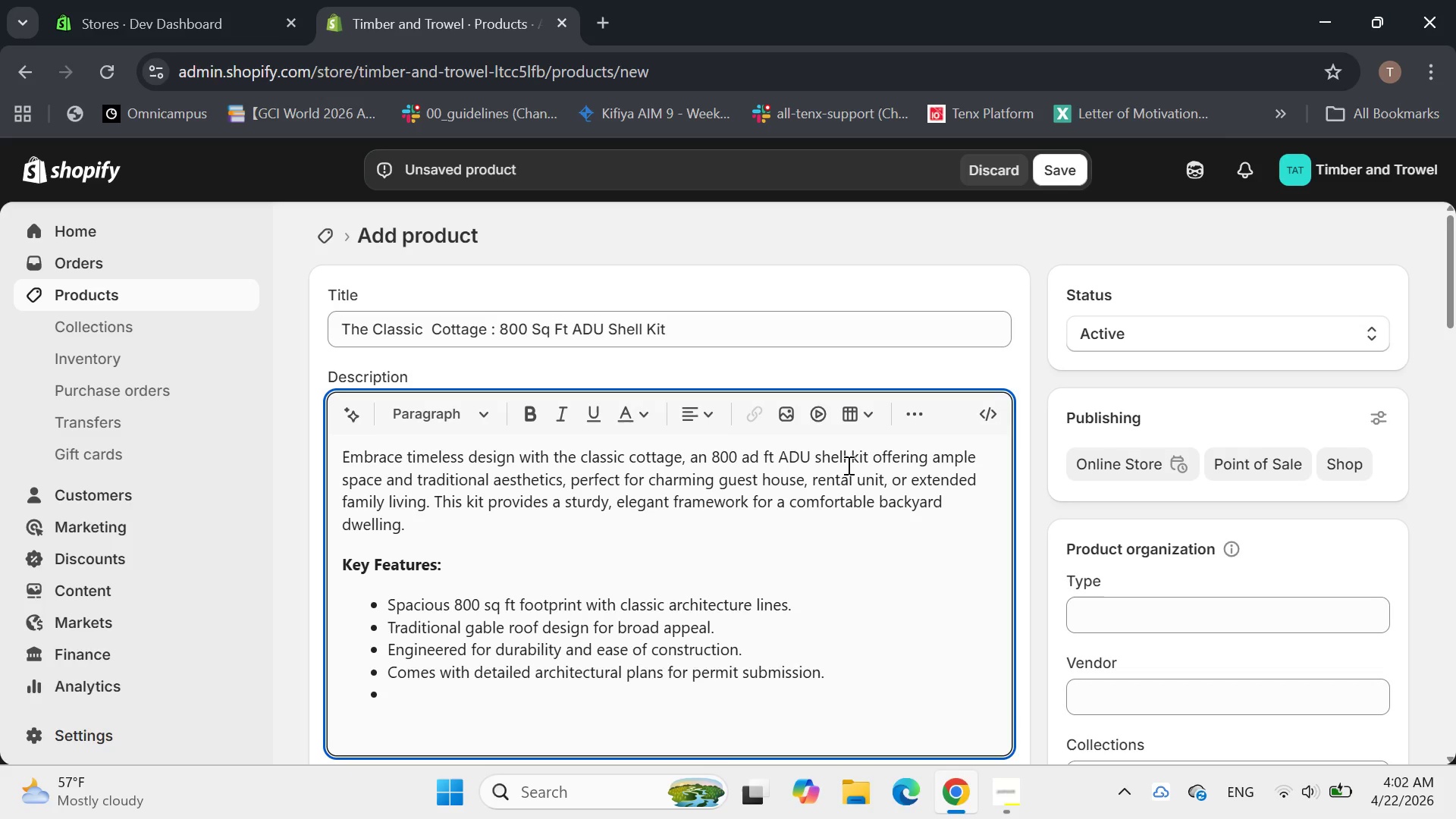 
key(Enter)
 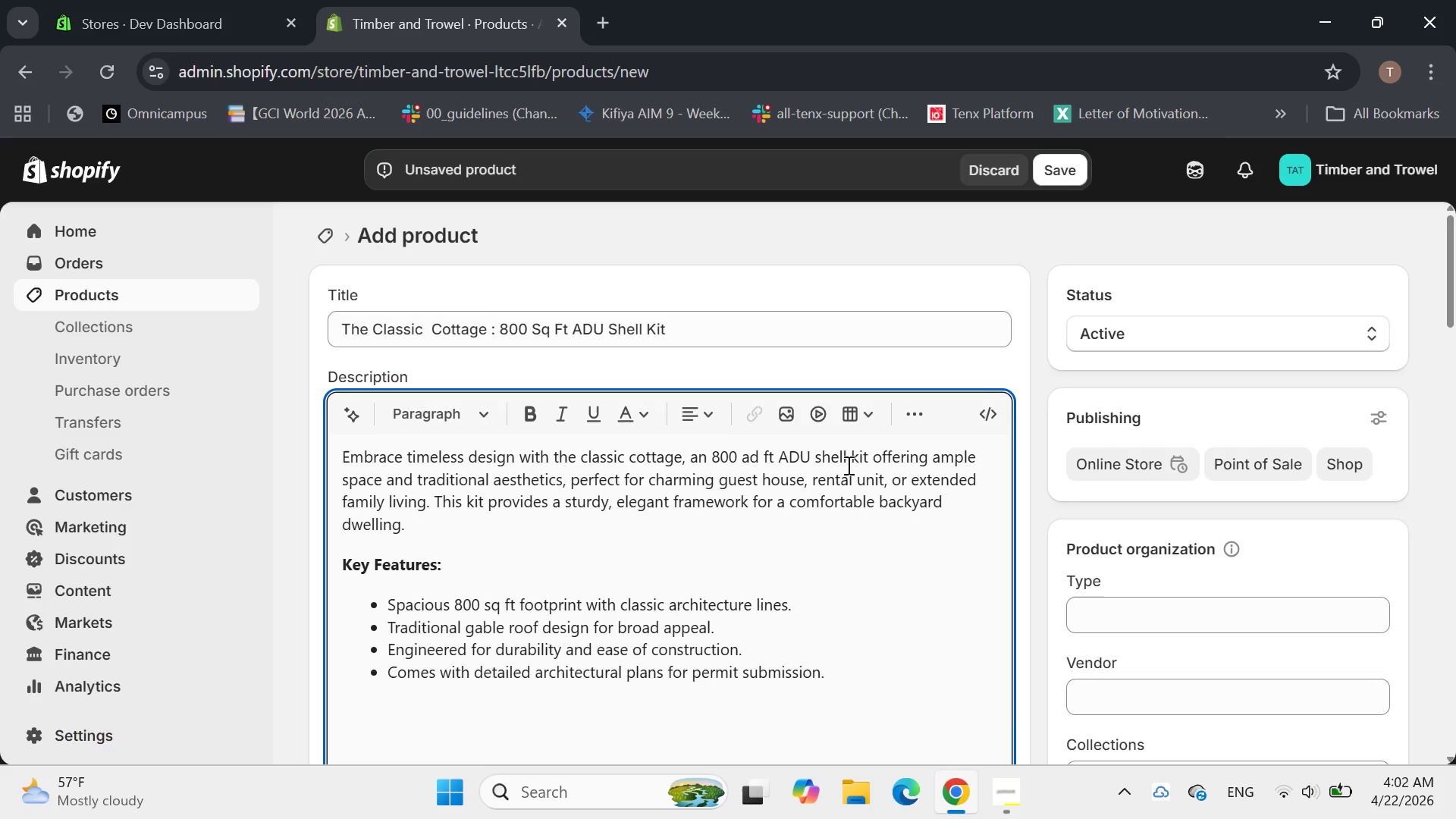 
type(Whats )
key(Backspace)
key(Backspace)
type('s Included:)
 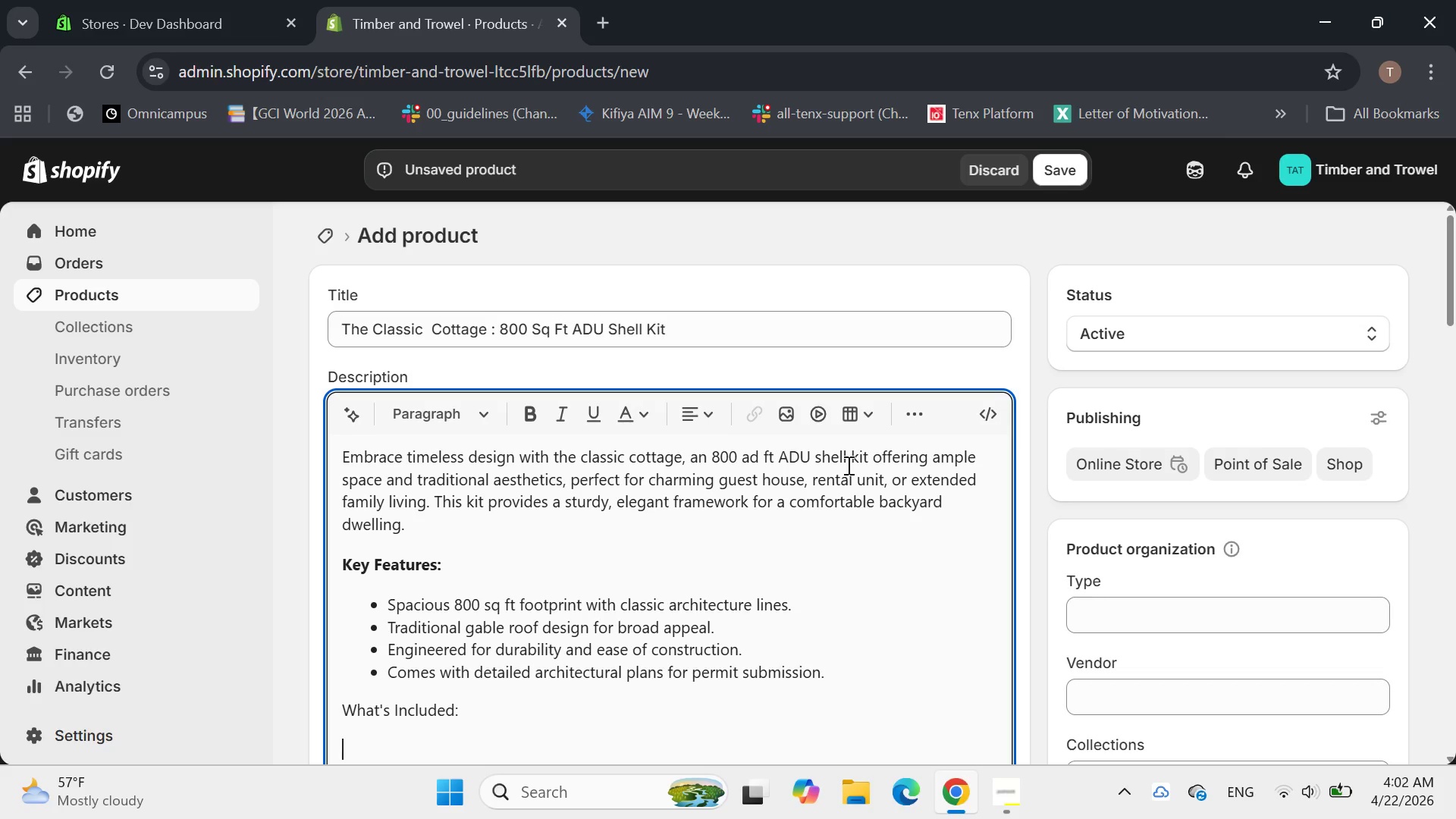 
 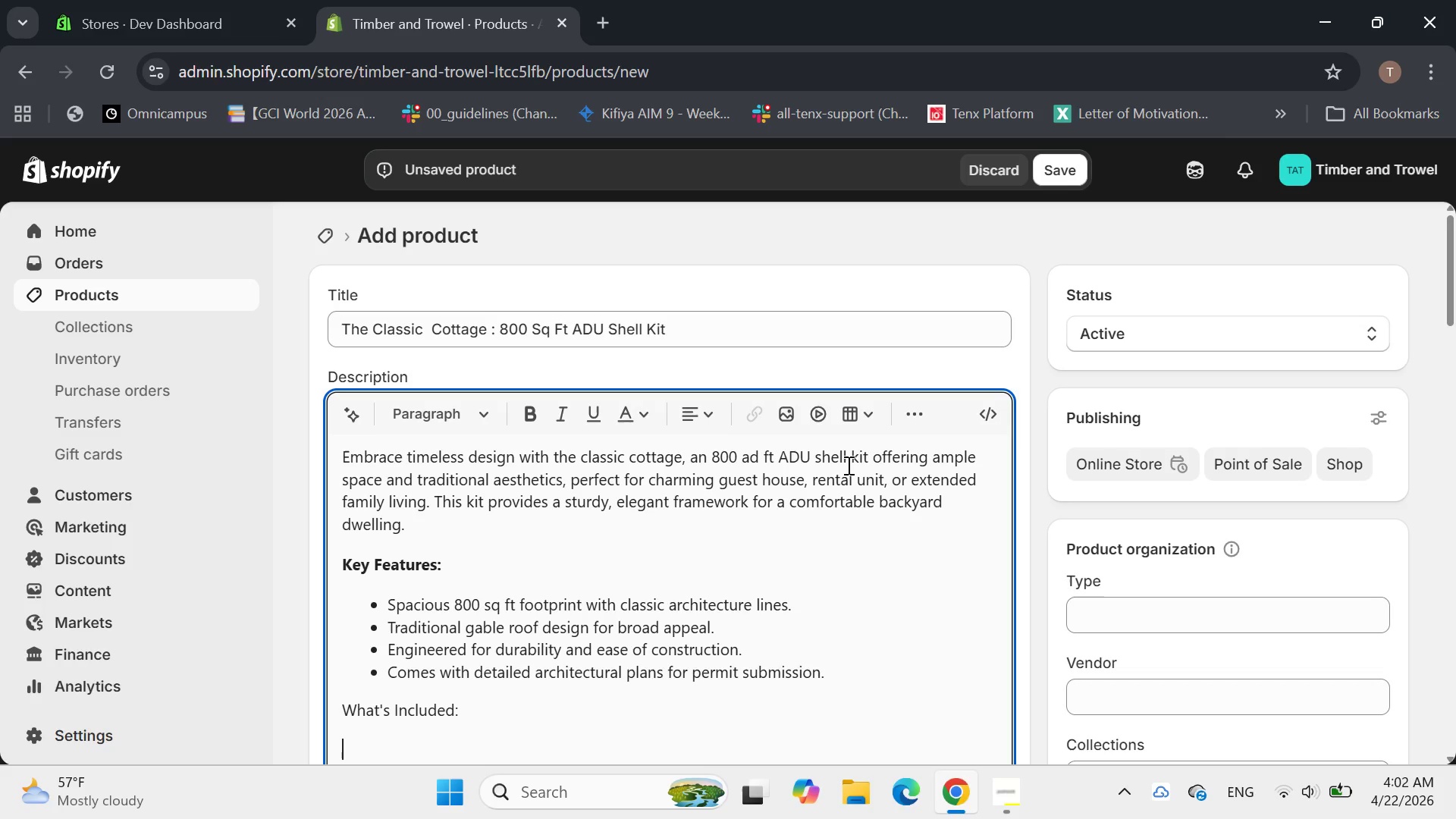 
key(Enter)
 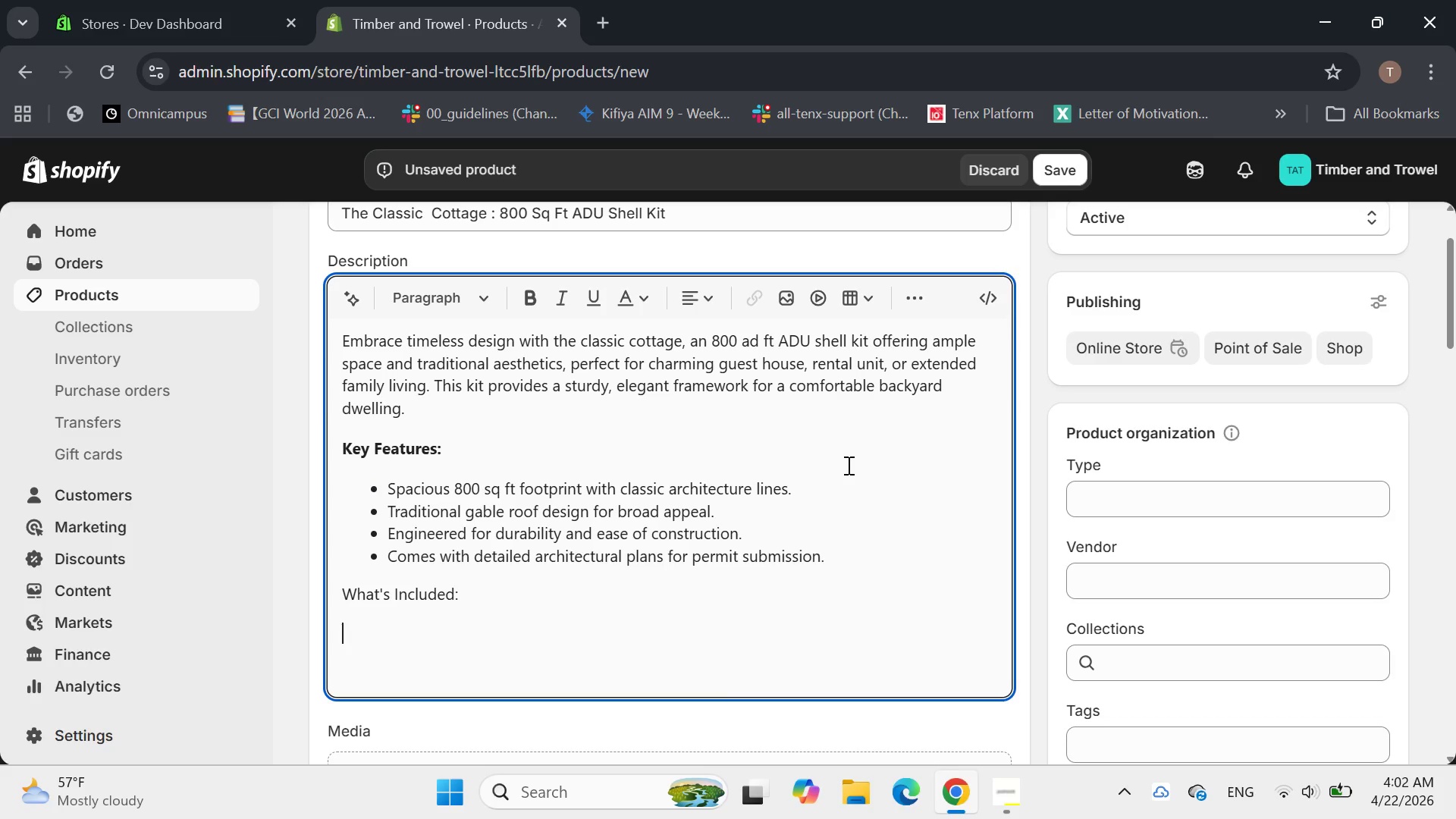 
type(All Structue)
key(Backspace)
type(re)
 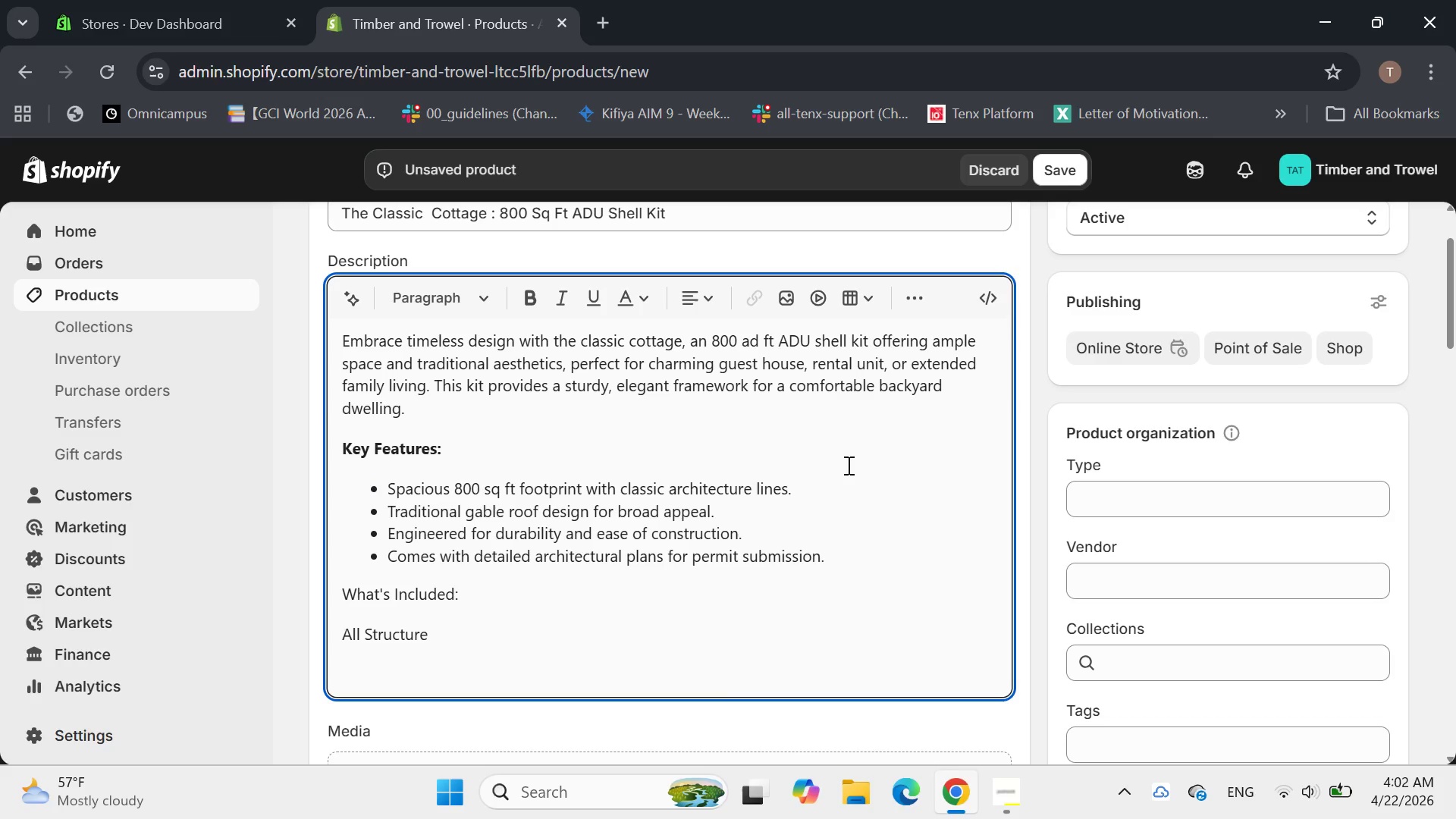 
wait(5.23)
 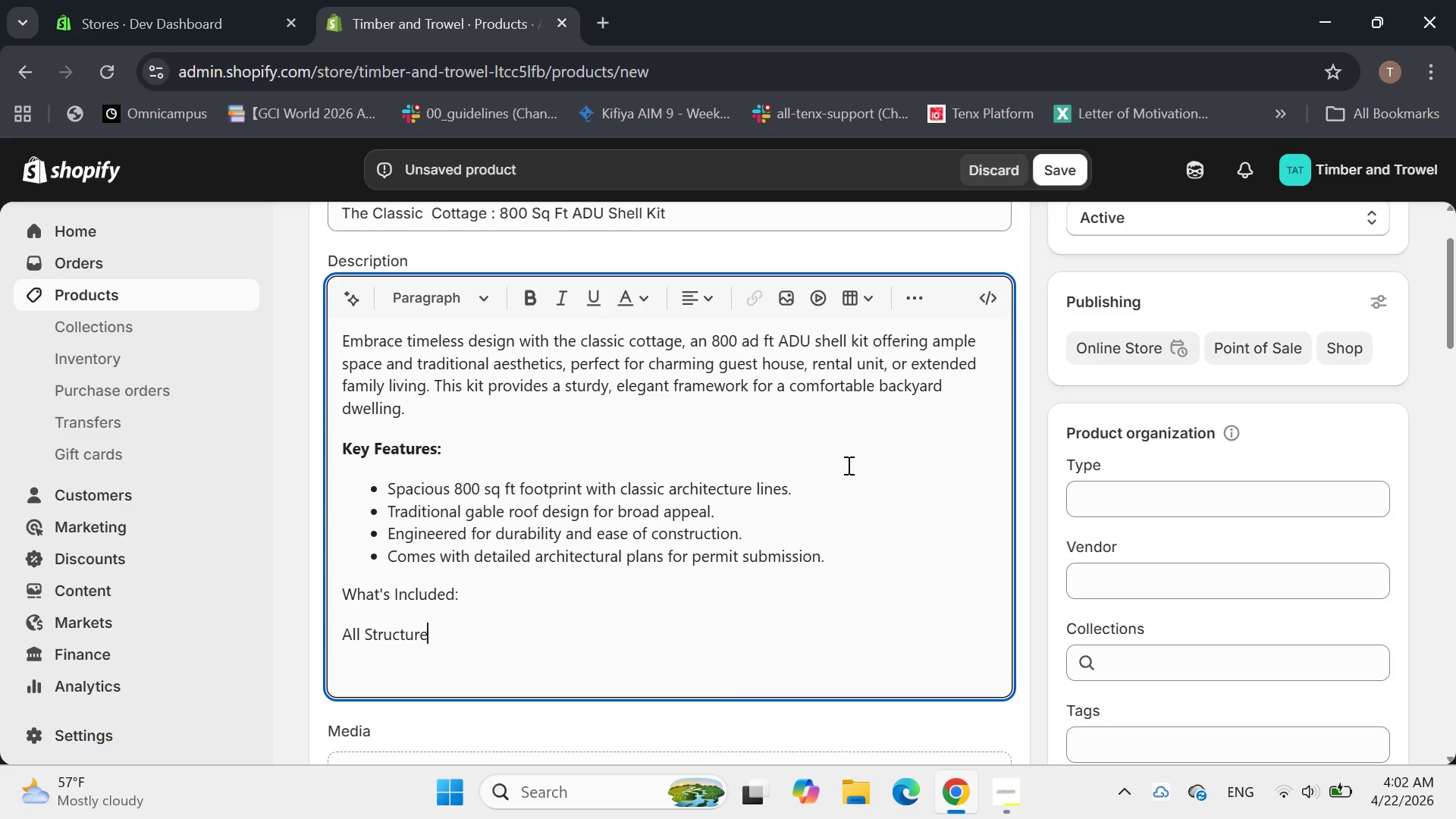 
type(=a)
key(Backspace)
key(Backspace)
key(Backspace)
type(al fraiming component)
 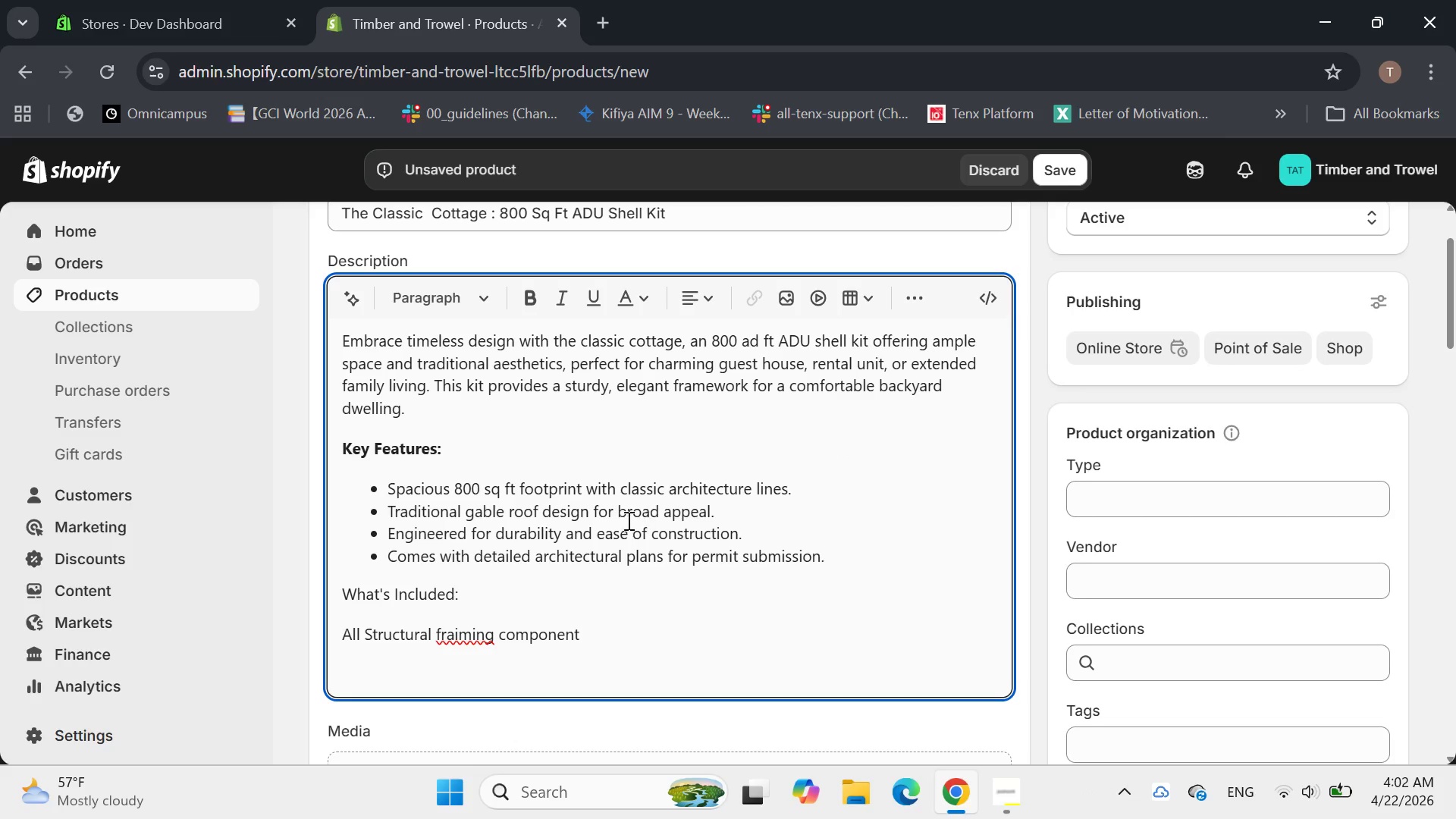 
left_click([460, 634])
 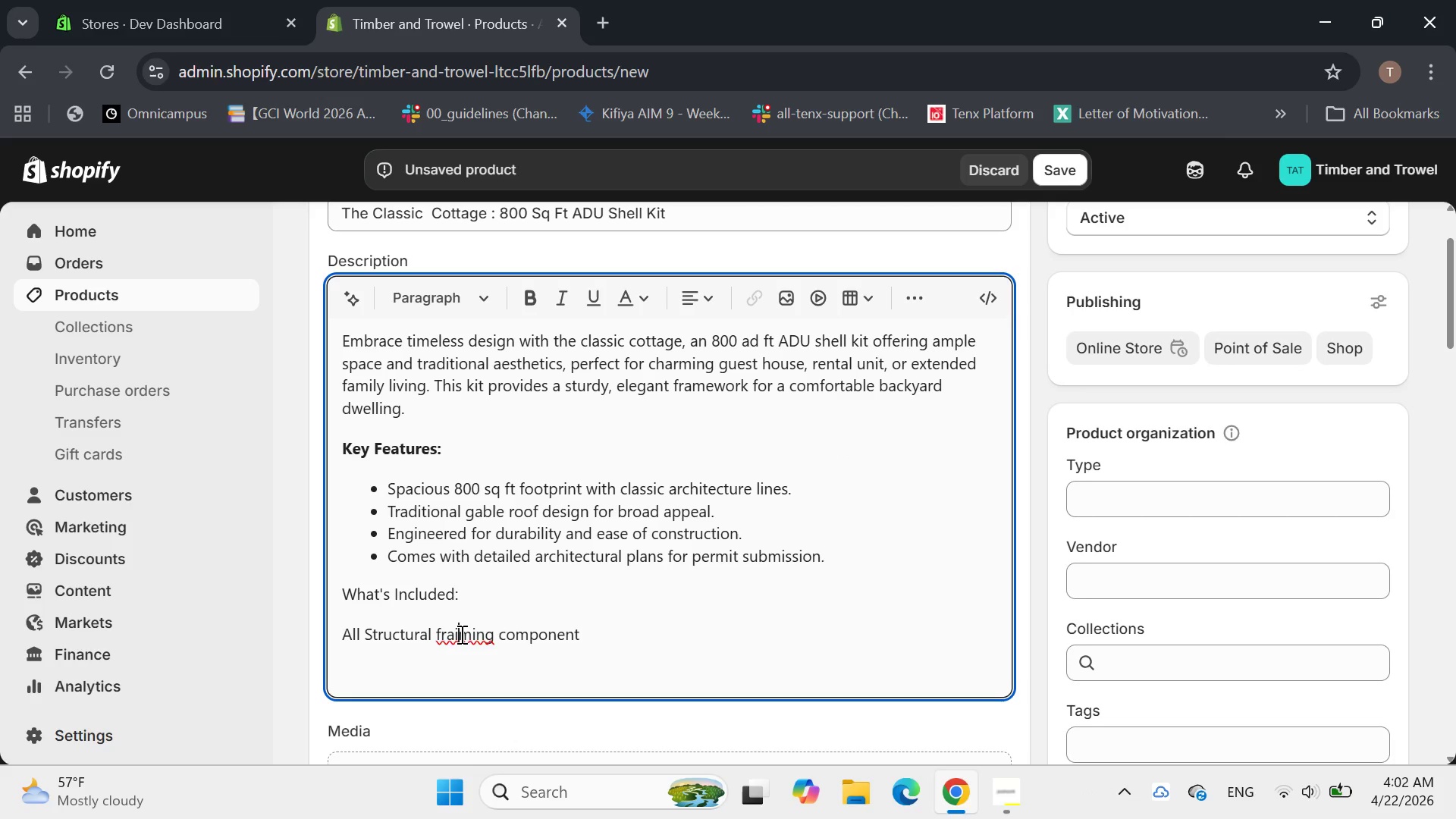 
key(Backspace)
 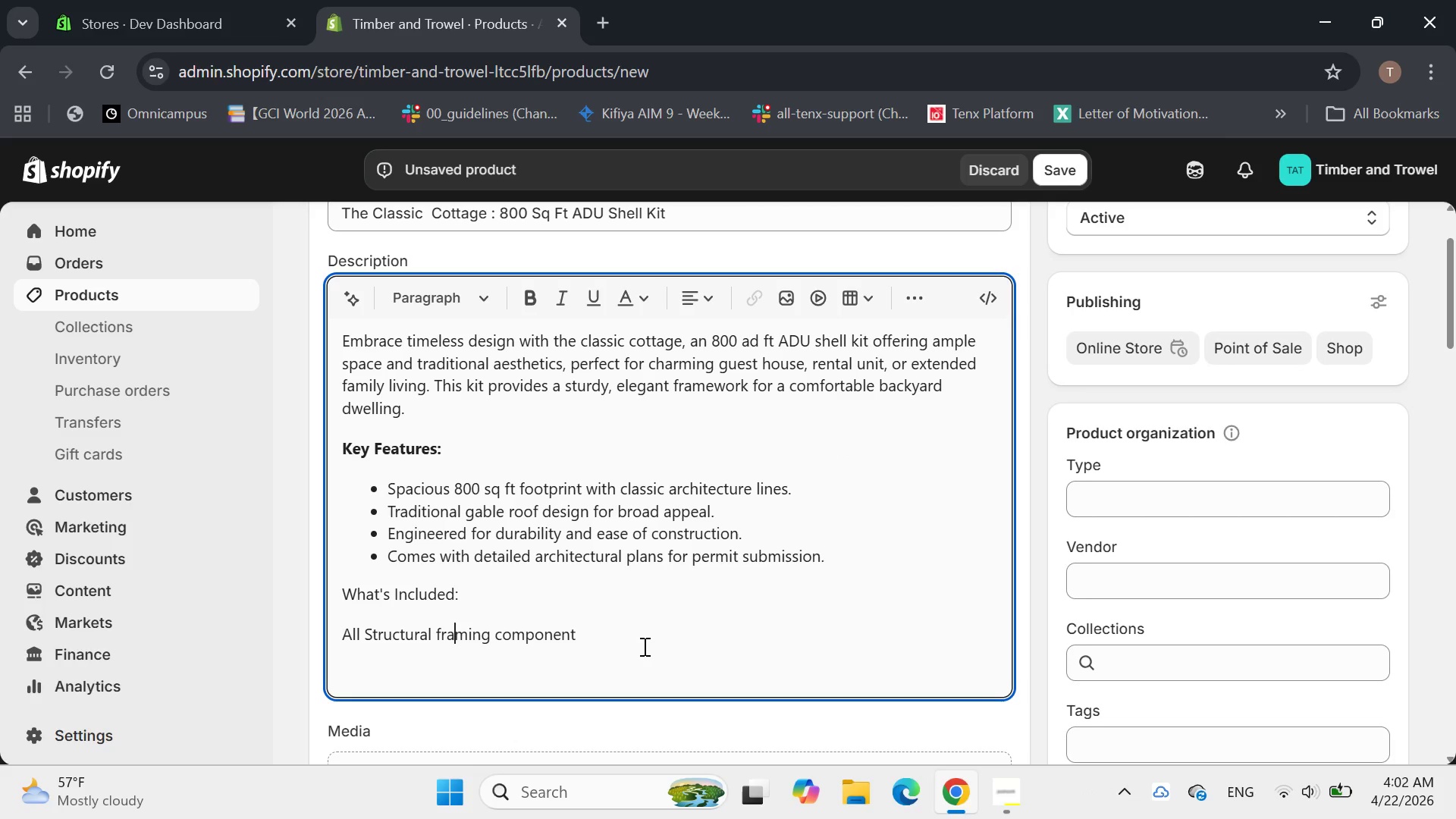 
left_click([643, 645])
 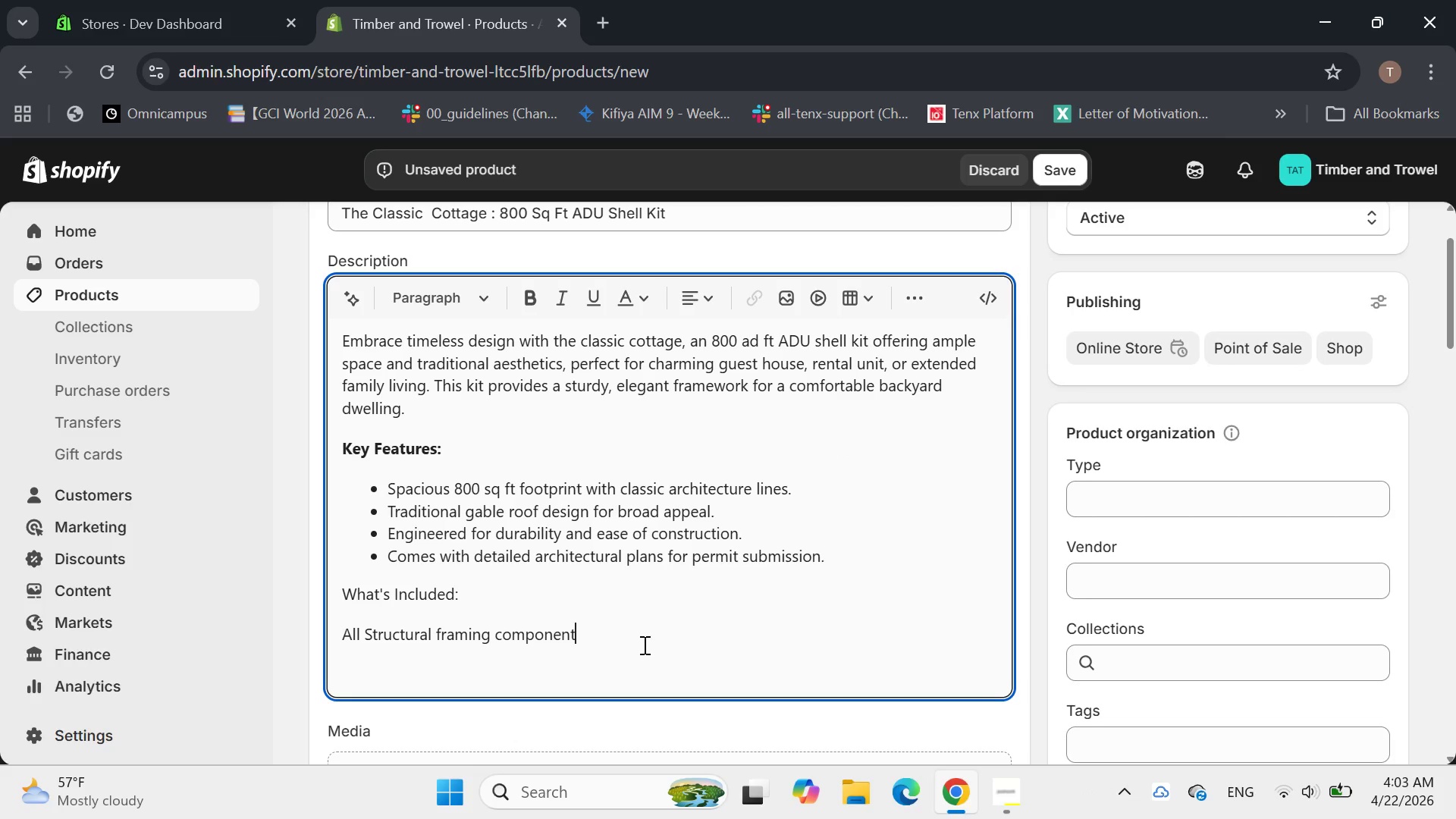 
type(s, roof decking )
key(Backspace)
type(, and chosen foundation system )
key(Backspace)
type(. Does Not Include Interioe)
key(Backspace)
type(r Finishes)
 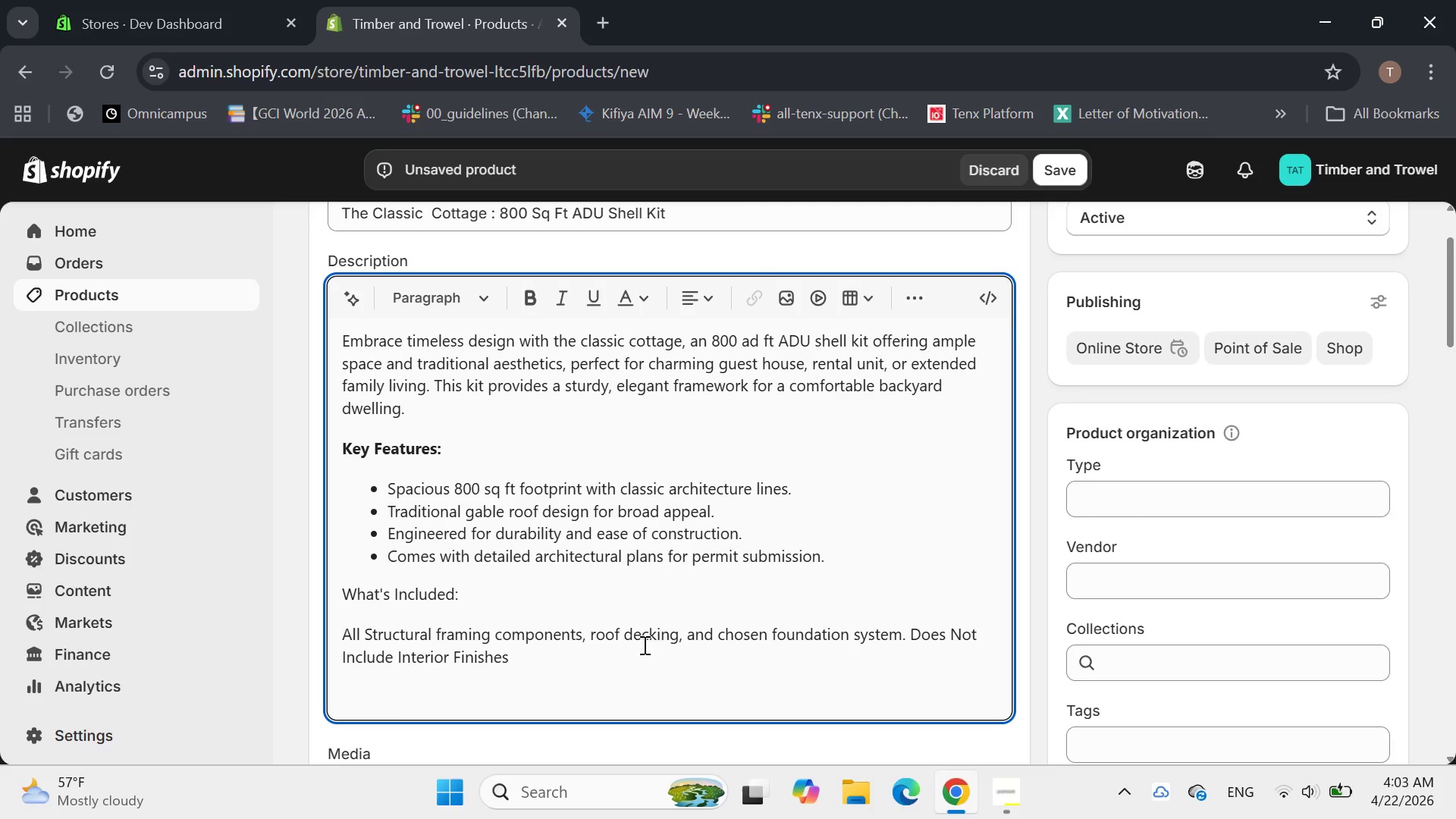 
type(, utility)
key(Backspace)
type(ies)
 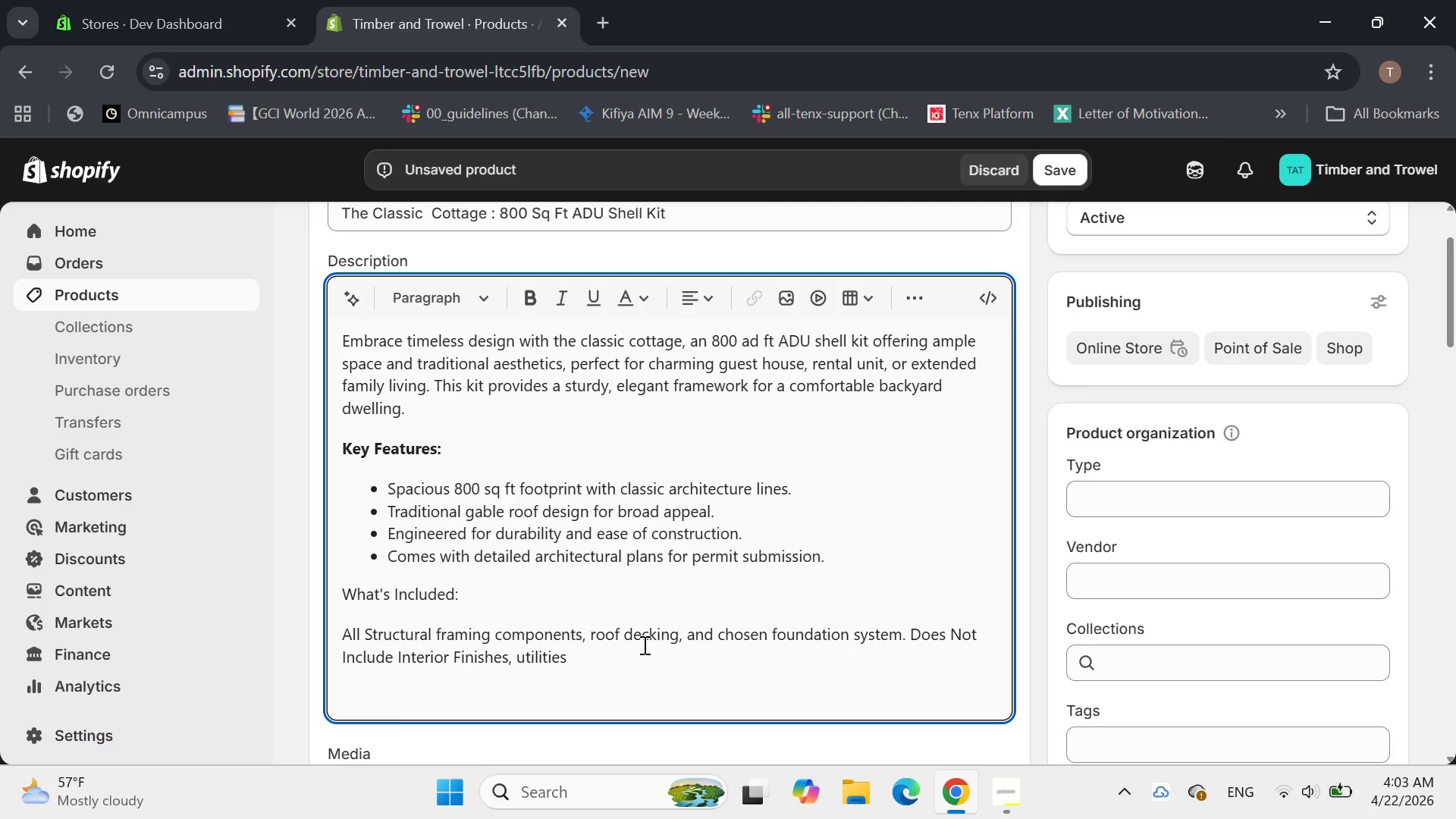 
key(Comma)
 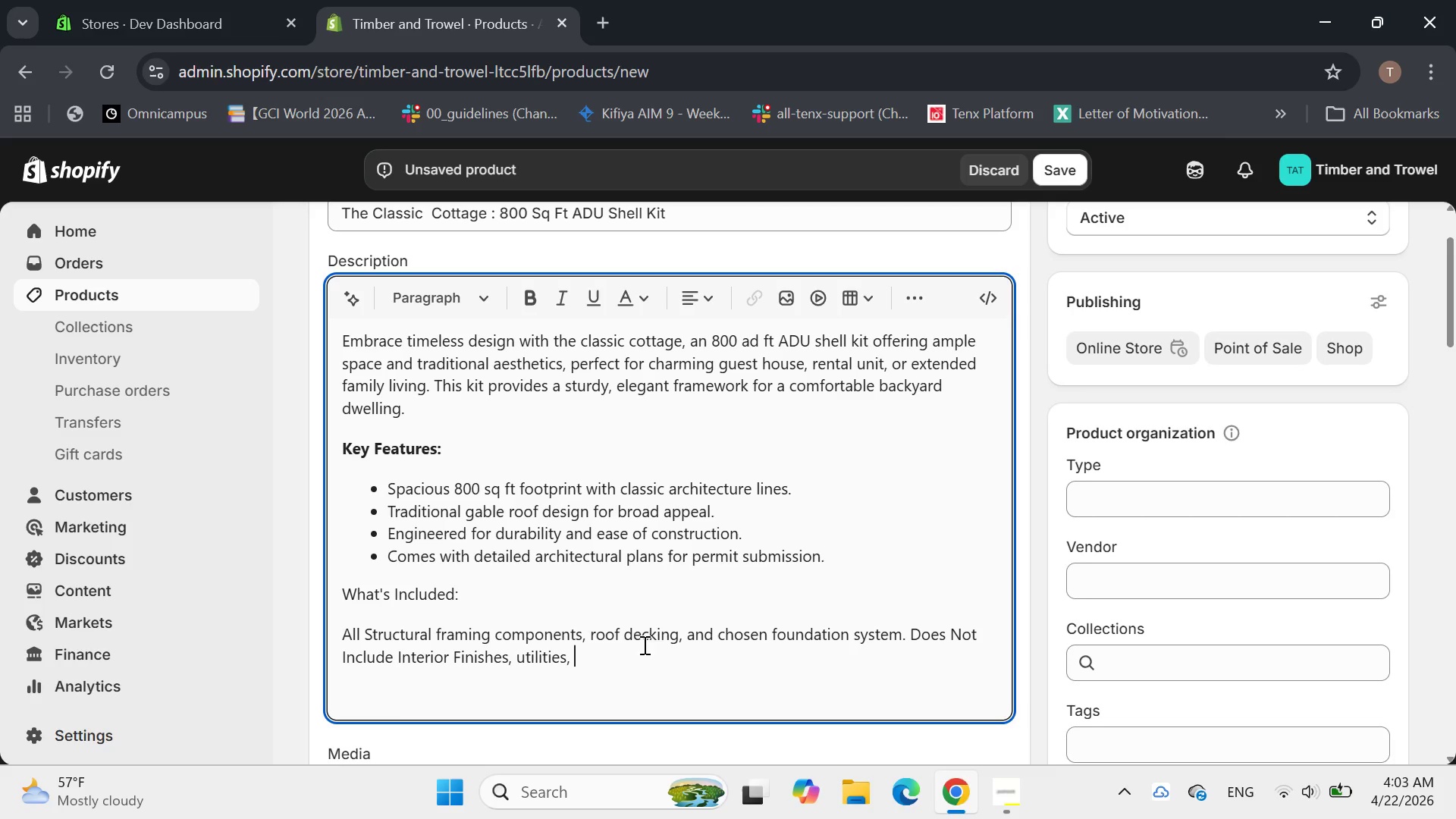 
key(Space)
 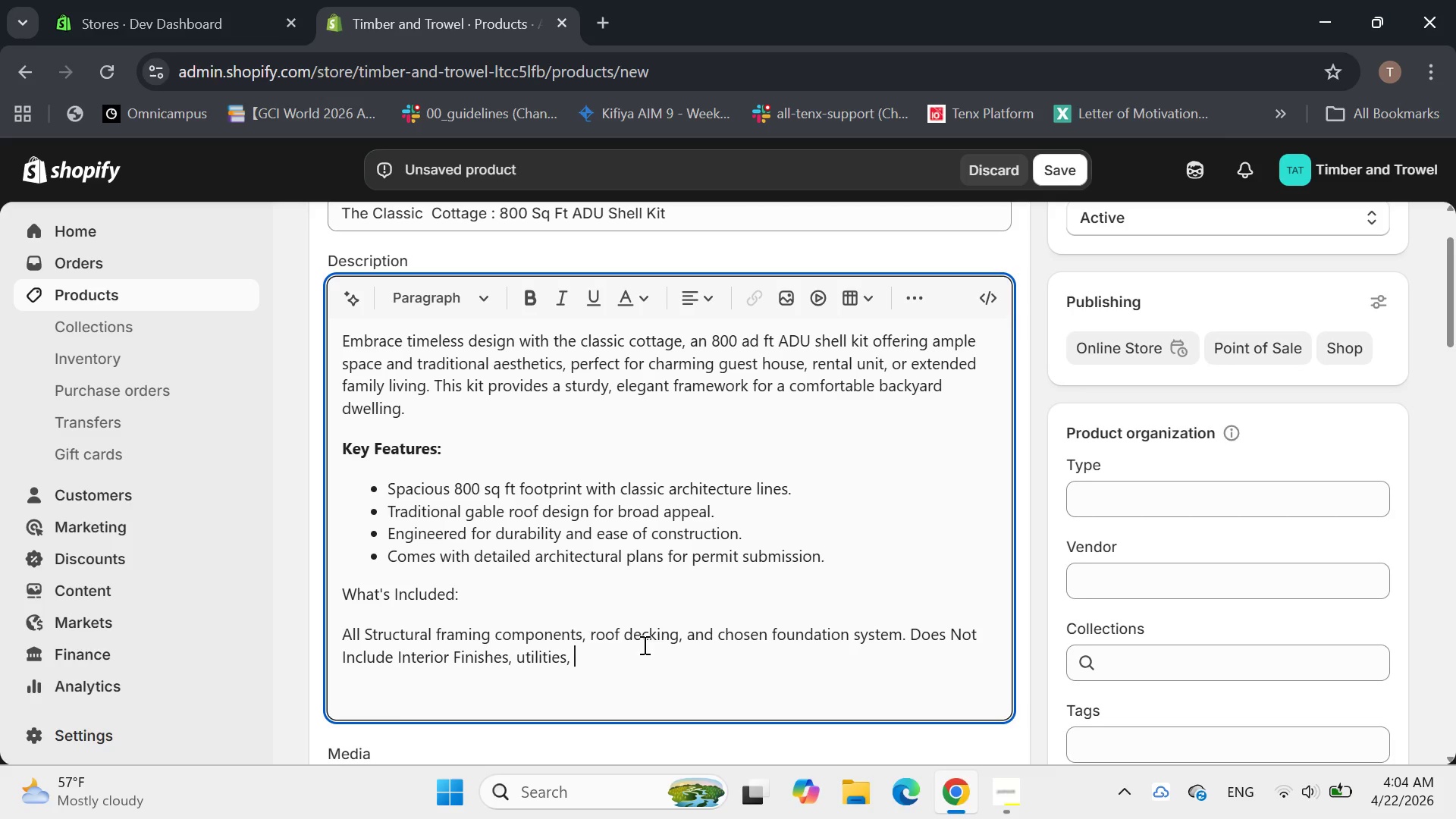 
type(windoe)
key(Backspace)
type(ws)
 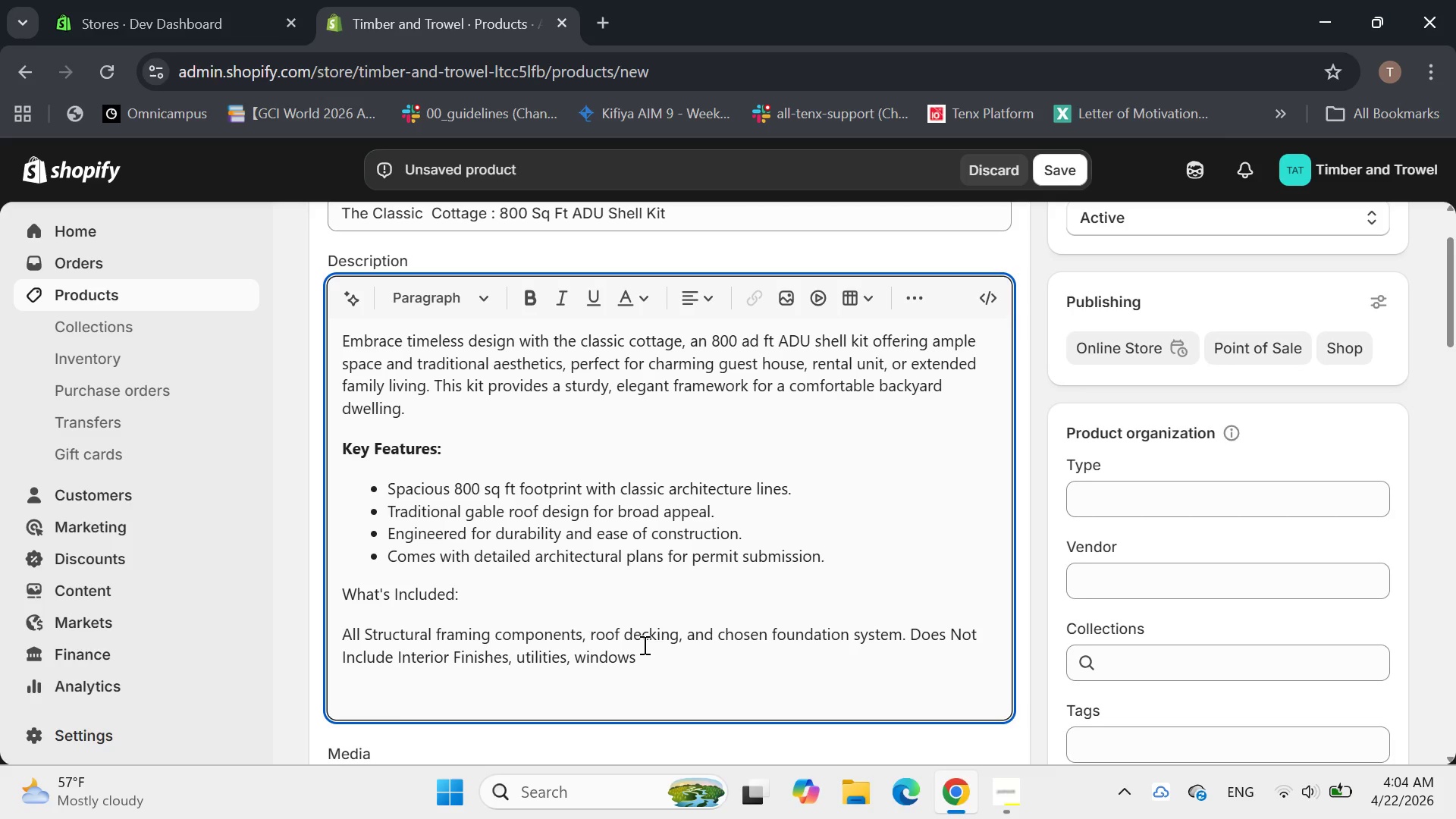 
wait(5.25)
 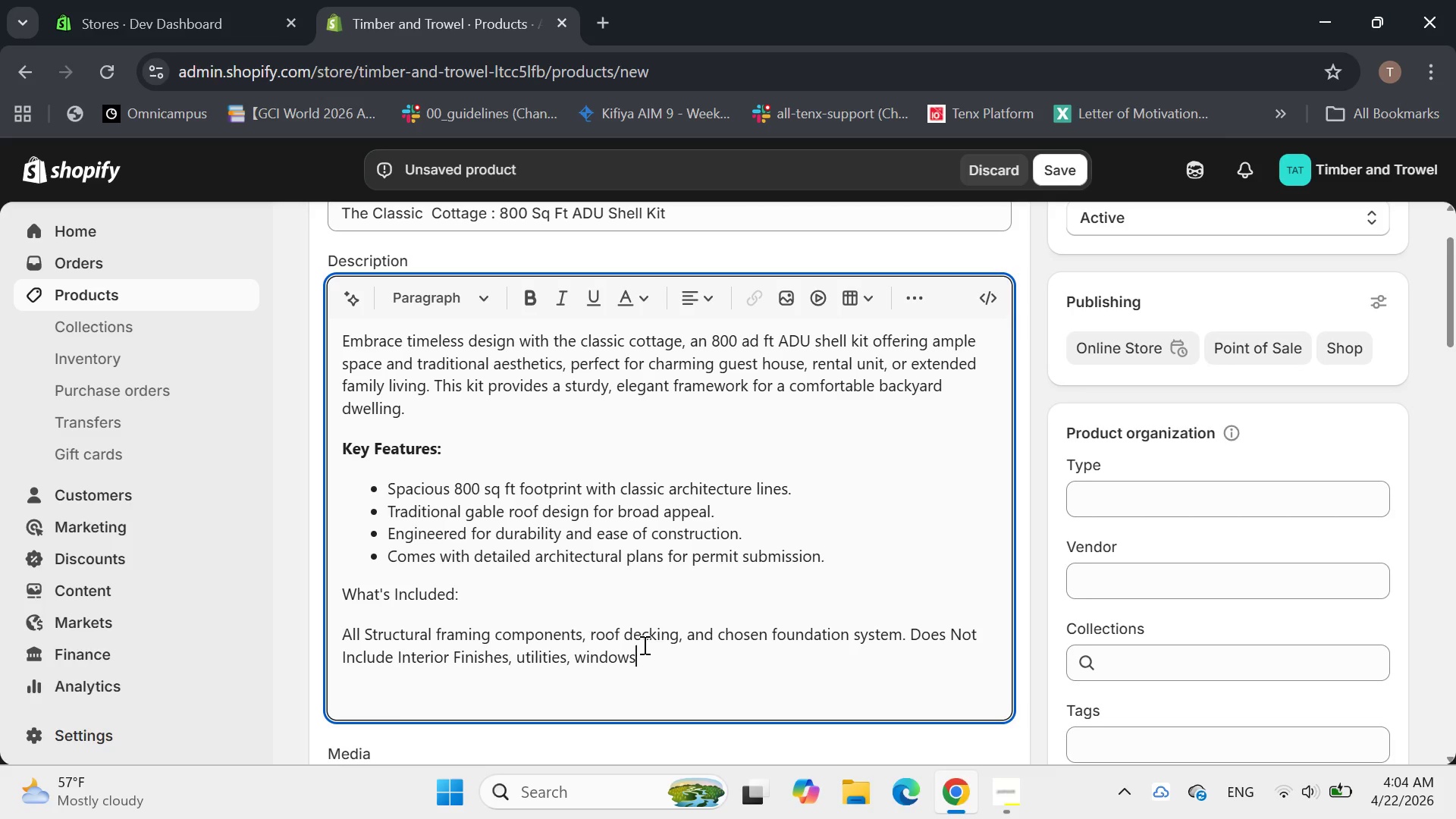 
type(, or doors.)
 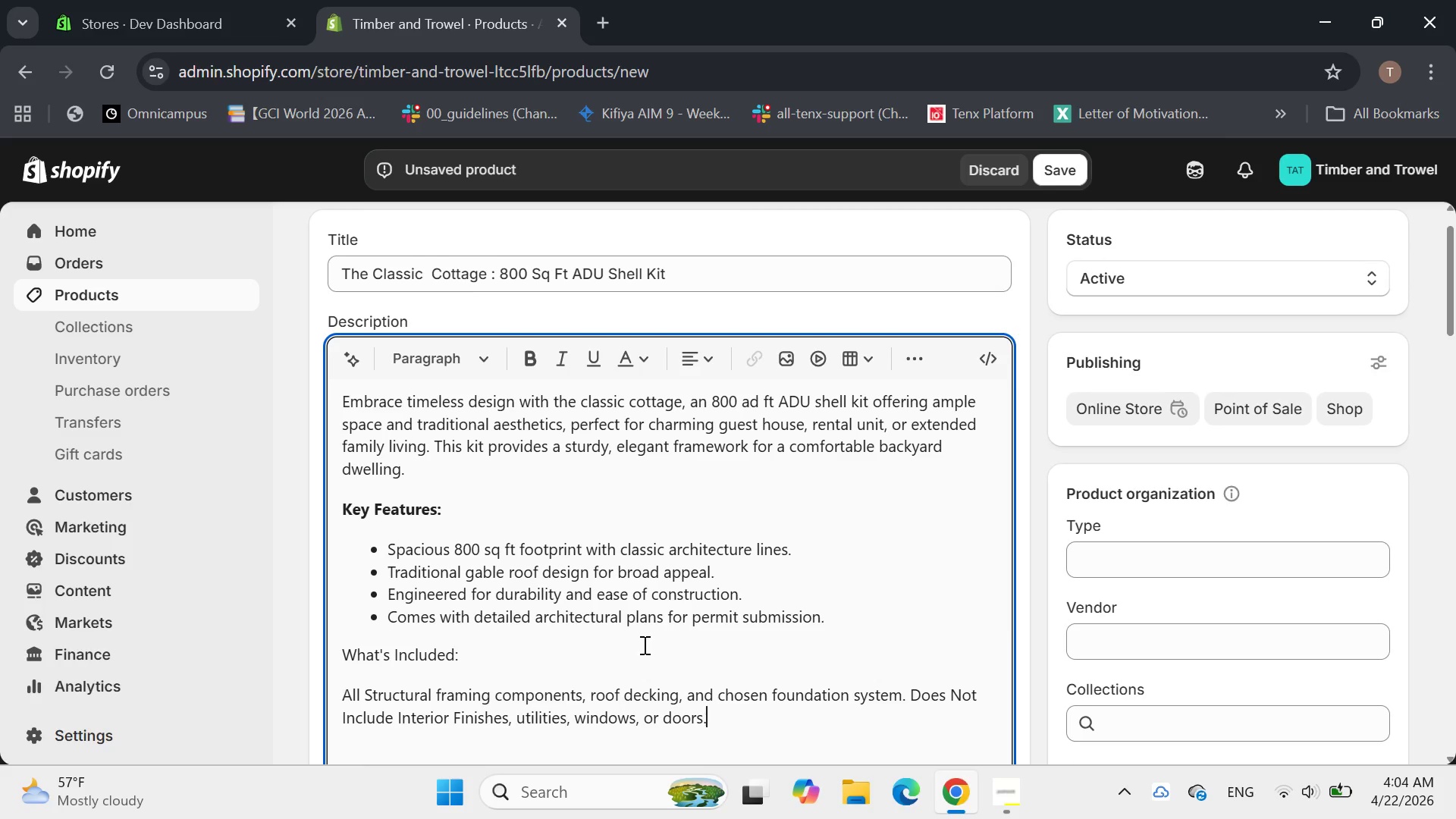 
wait(7.59)
 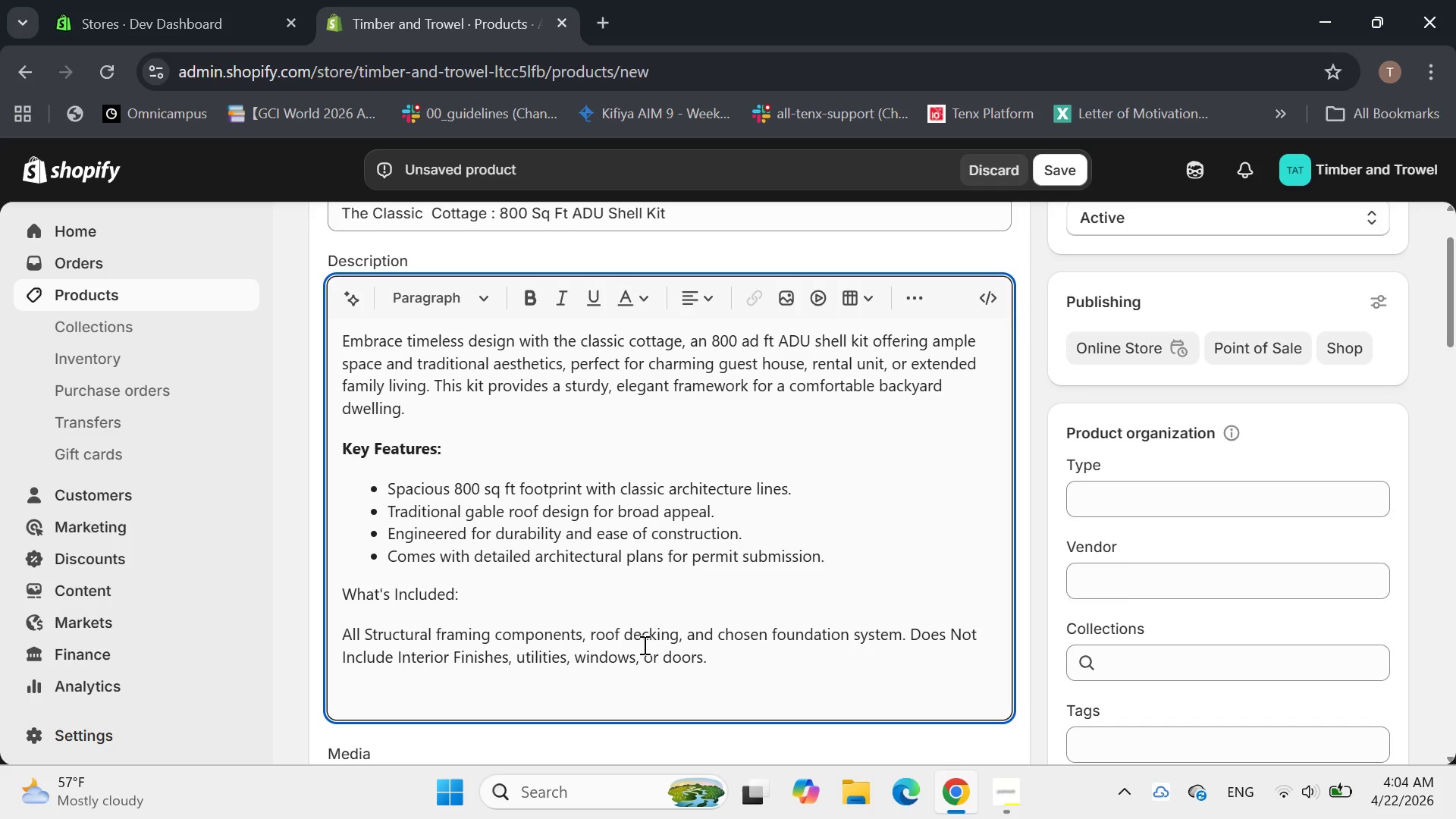 
left_click([617, 475])
 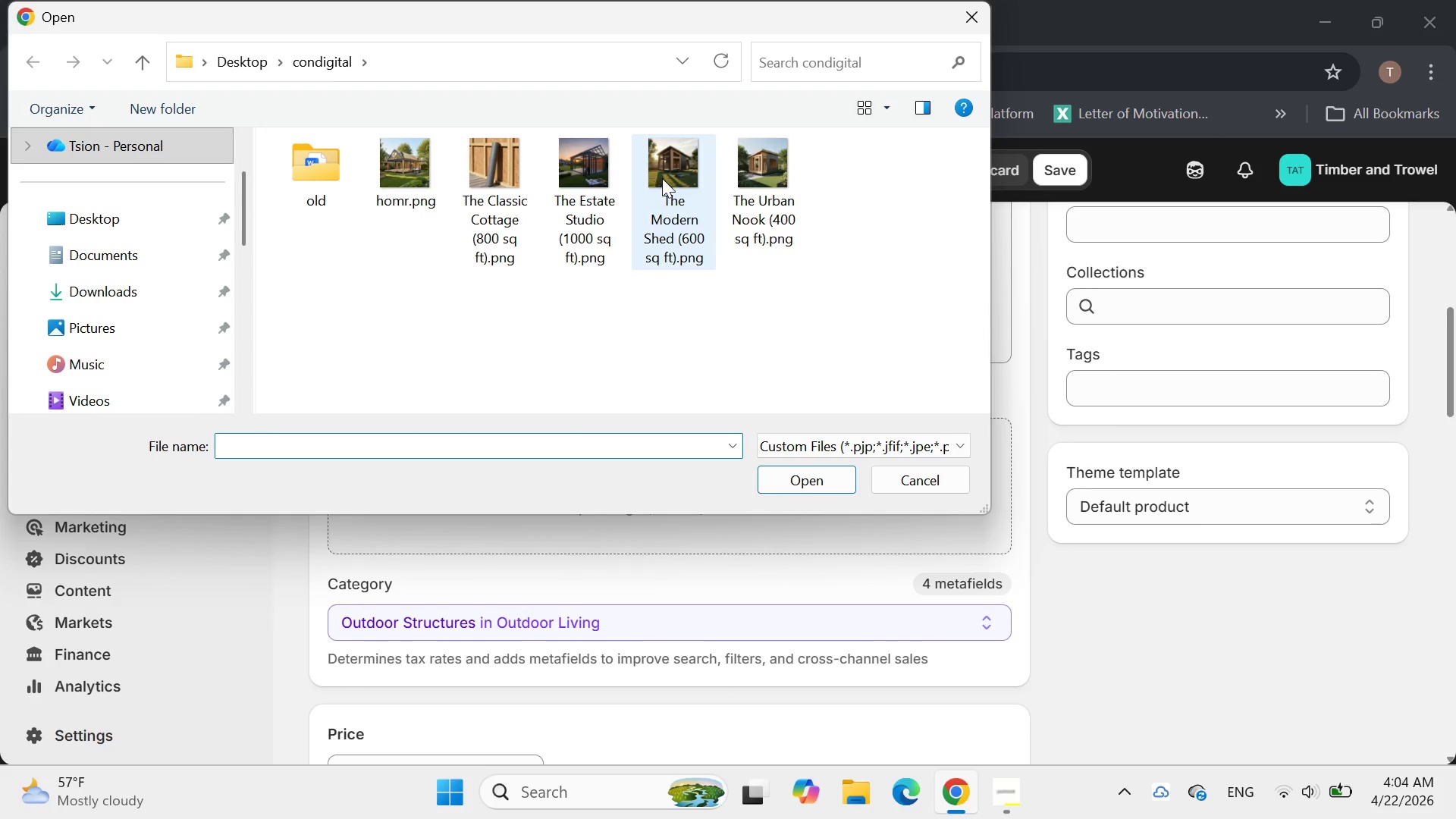 
left_click([489, 180])
 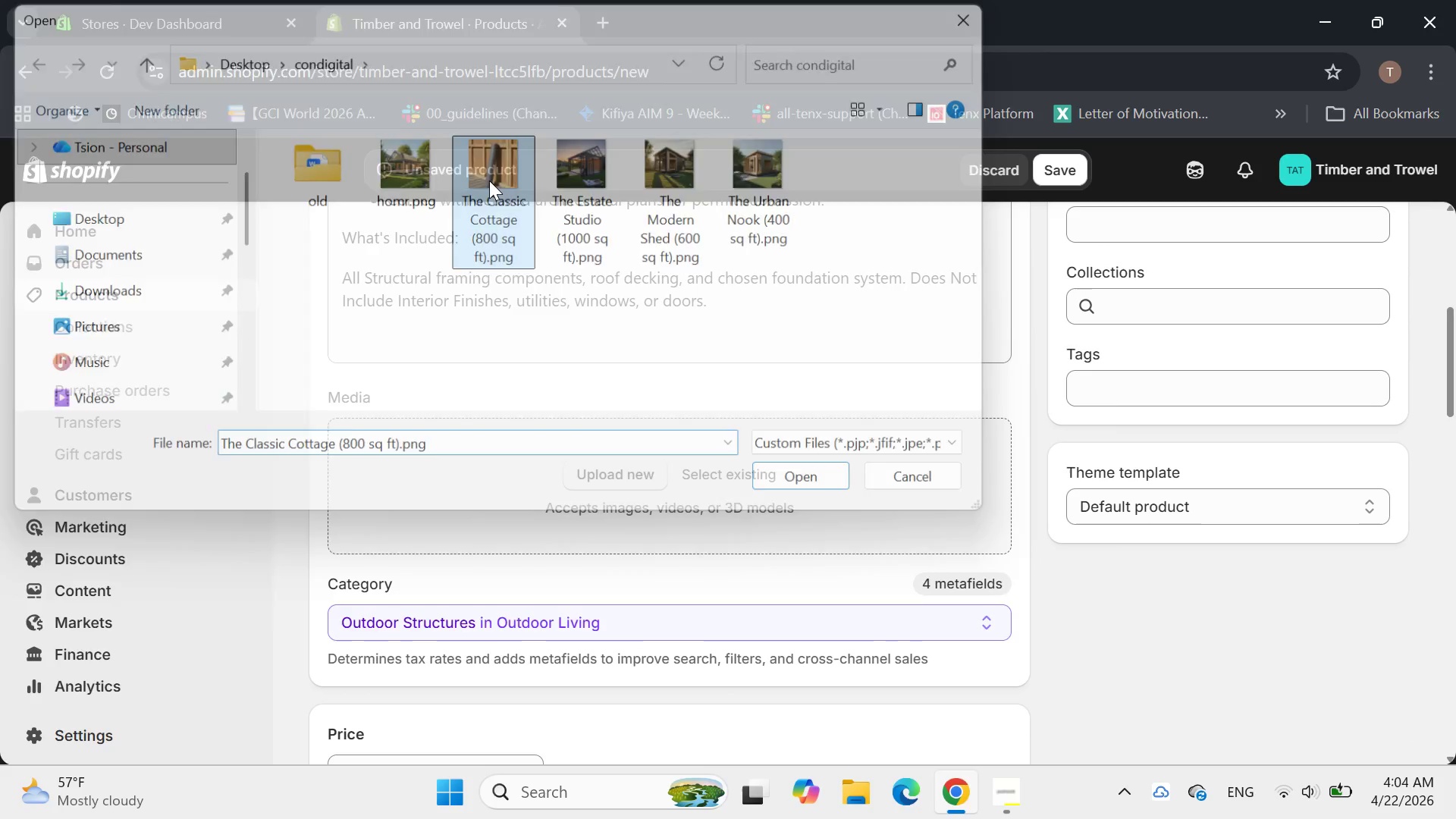 
left_click_drag(start_coordinate=[489, 180], to_coordinate=[1012, 723])
 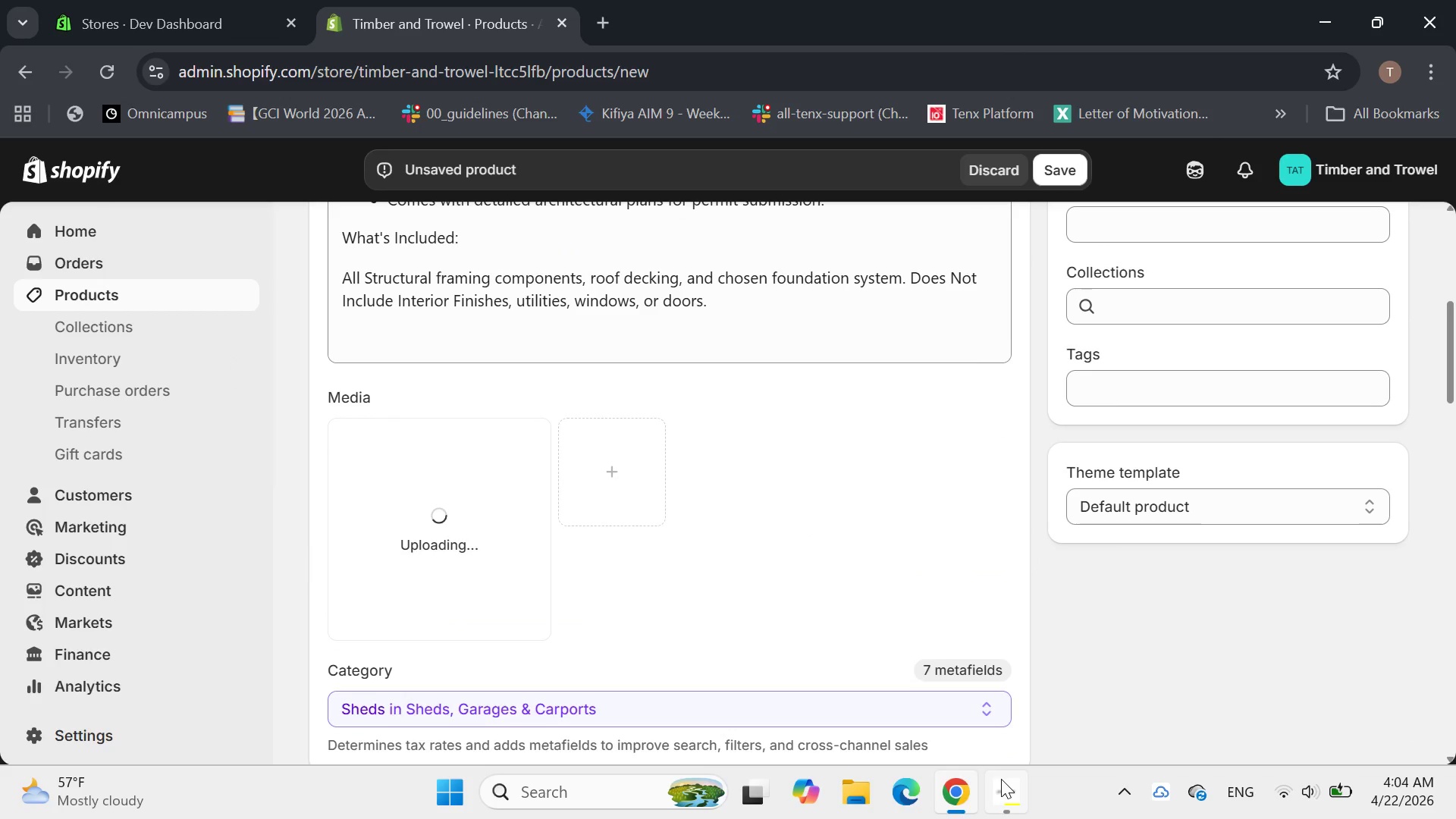 
left_click([1001, 779])